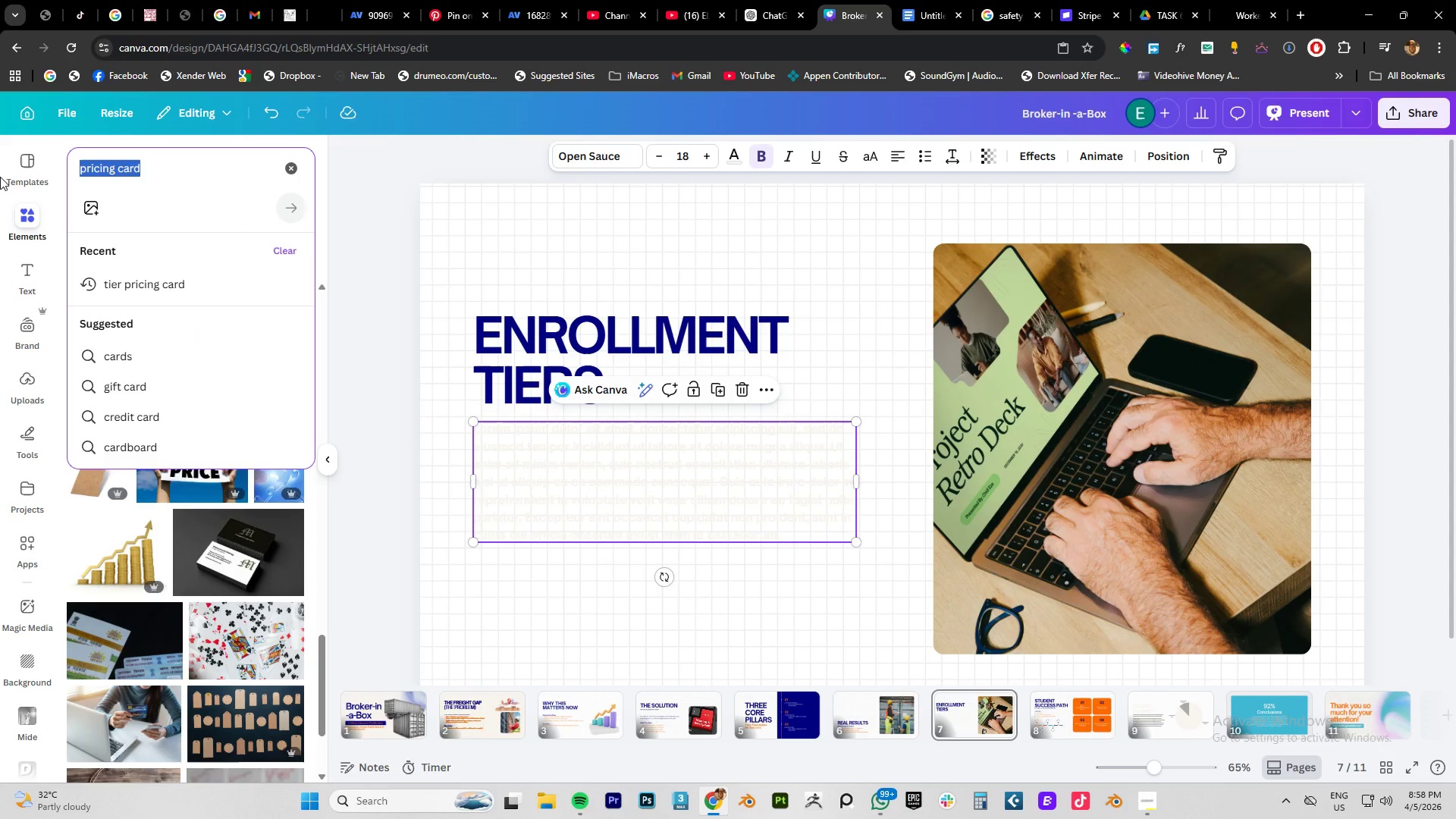 
type(cards)
 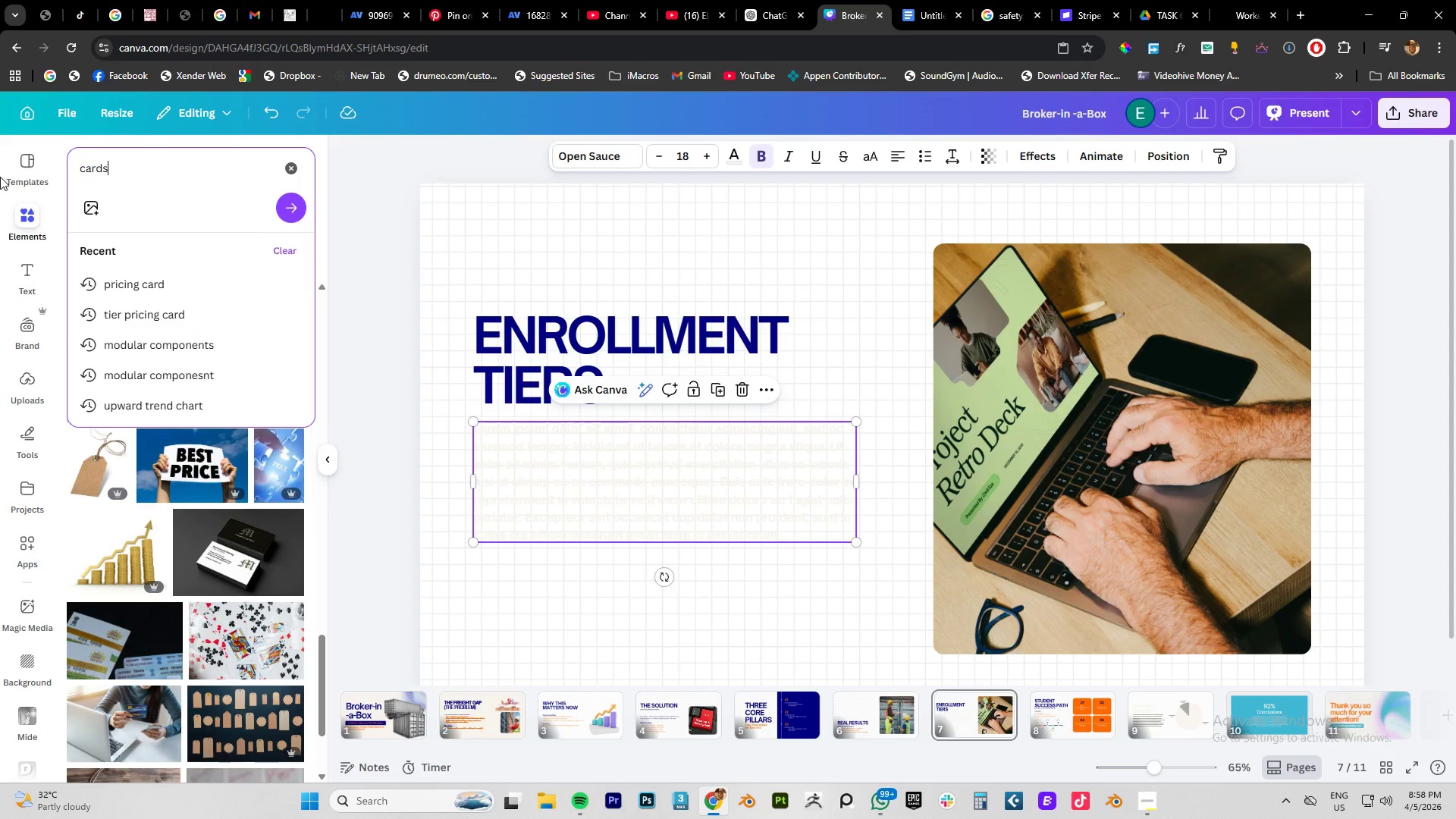 
key(Enter)
 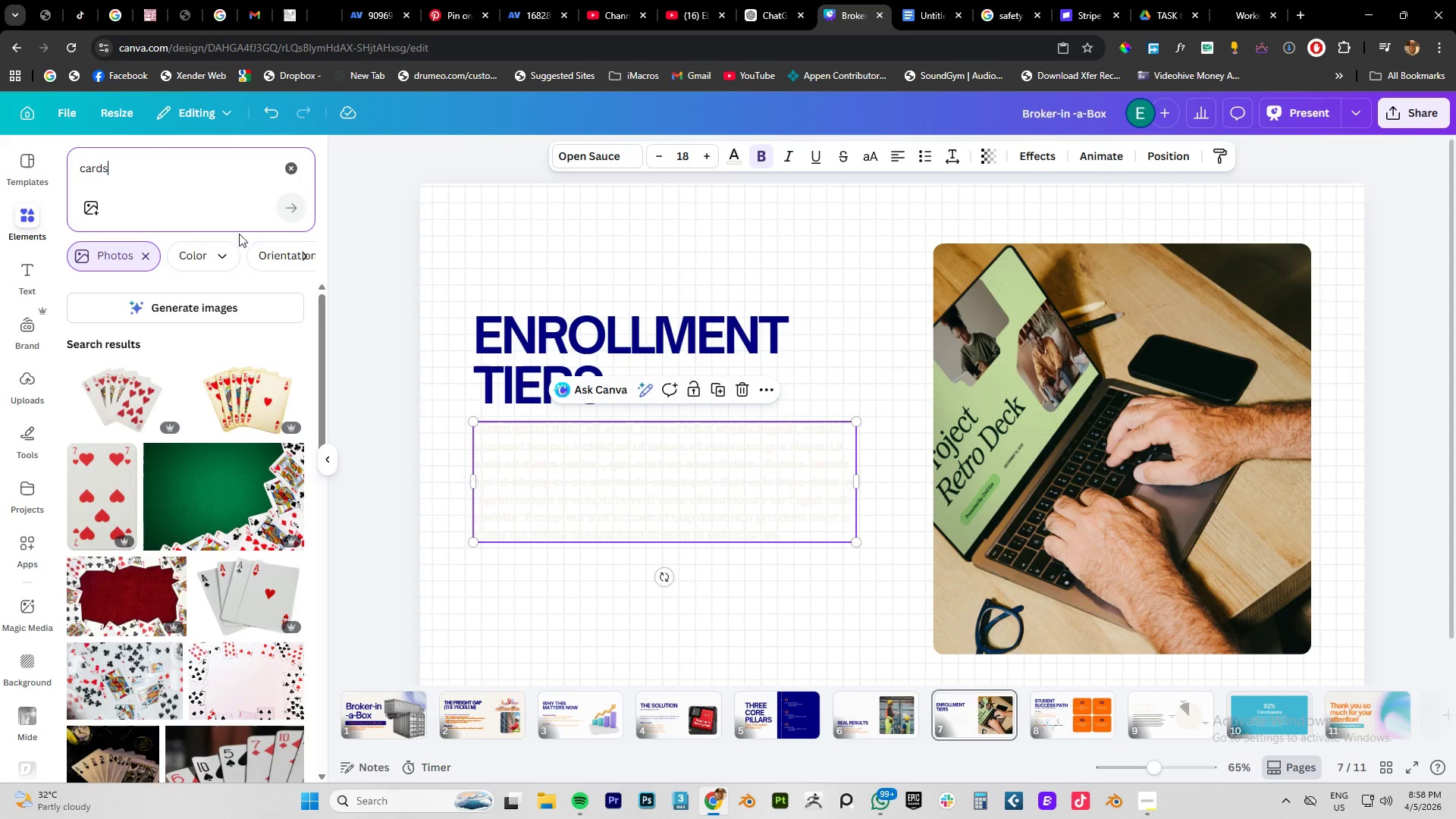 
left_click([309, 256])
 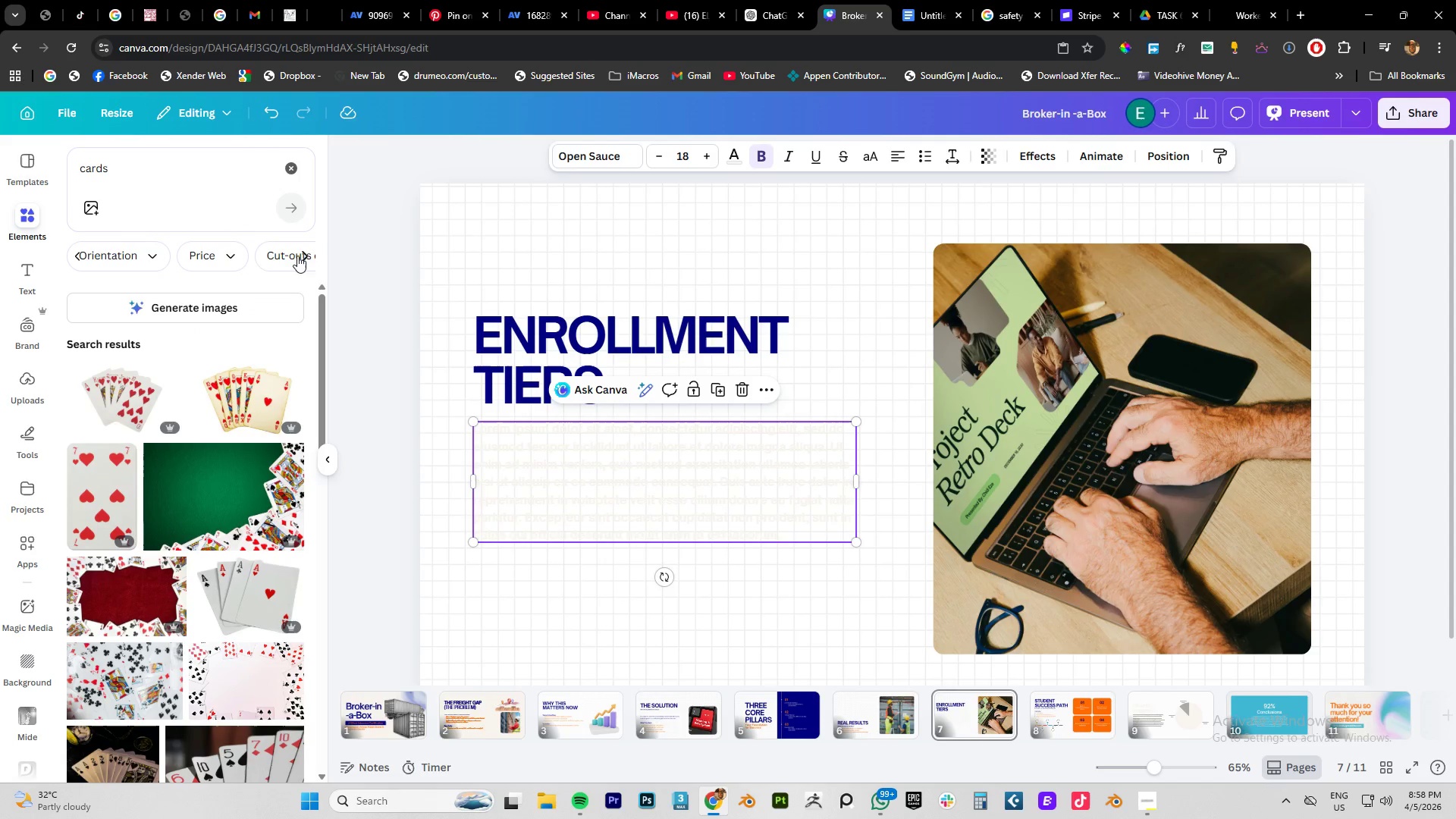 
left_click([202, 256])
 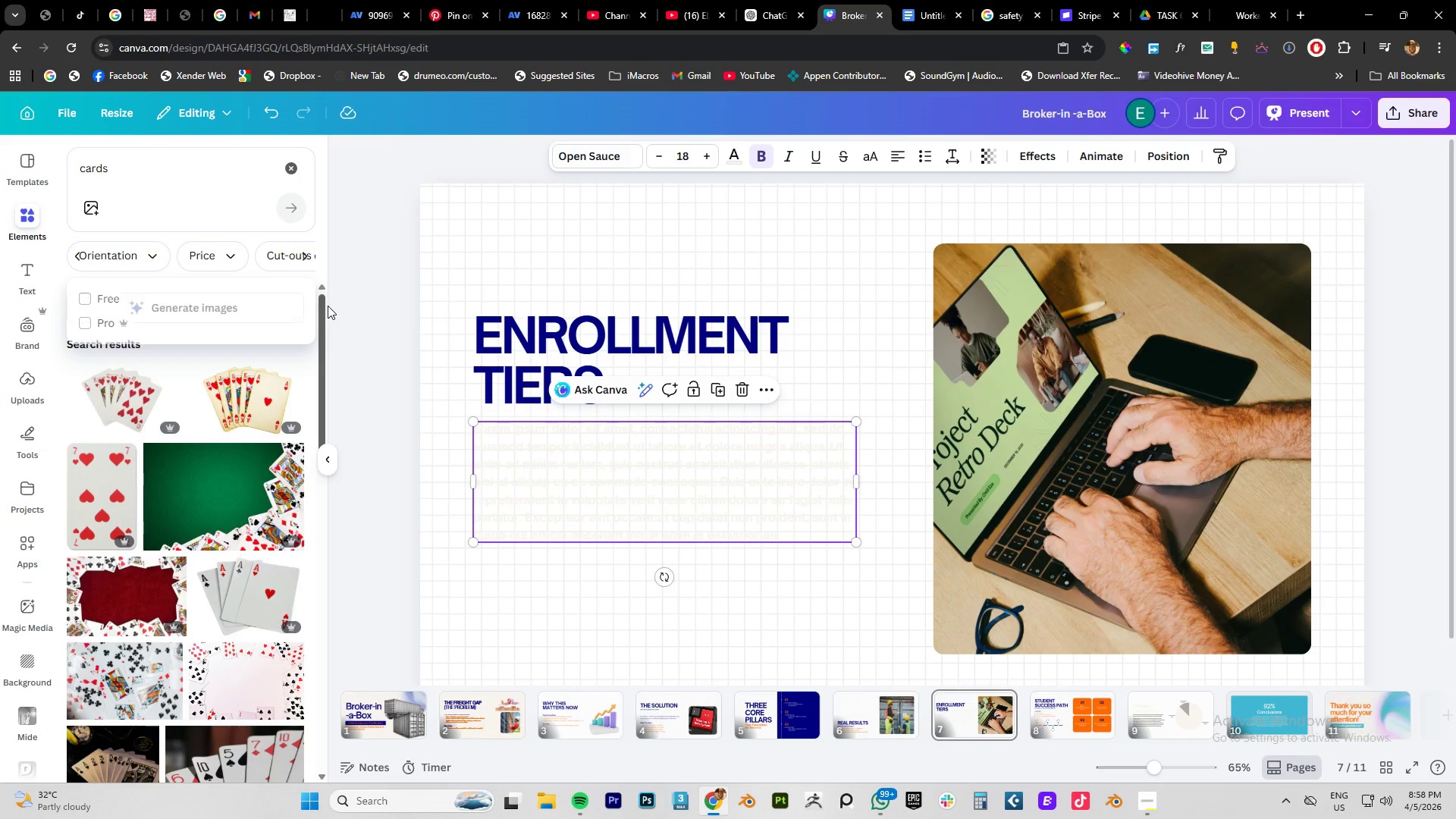 
left_click([306, 257])
 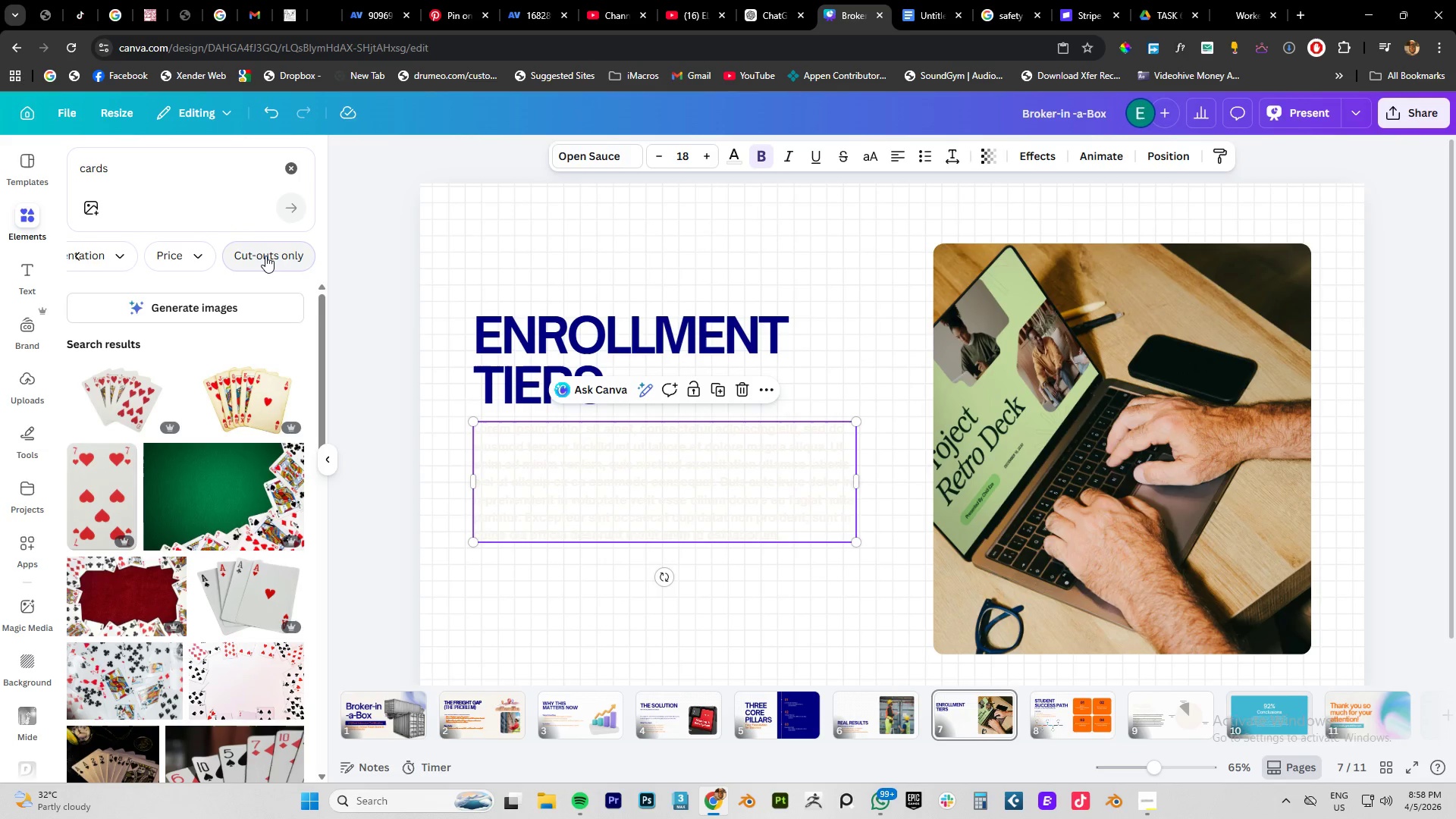 
left_click([264, 256])
 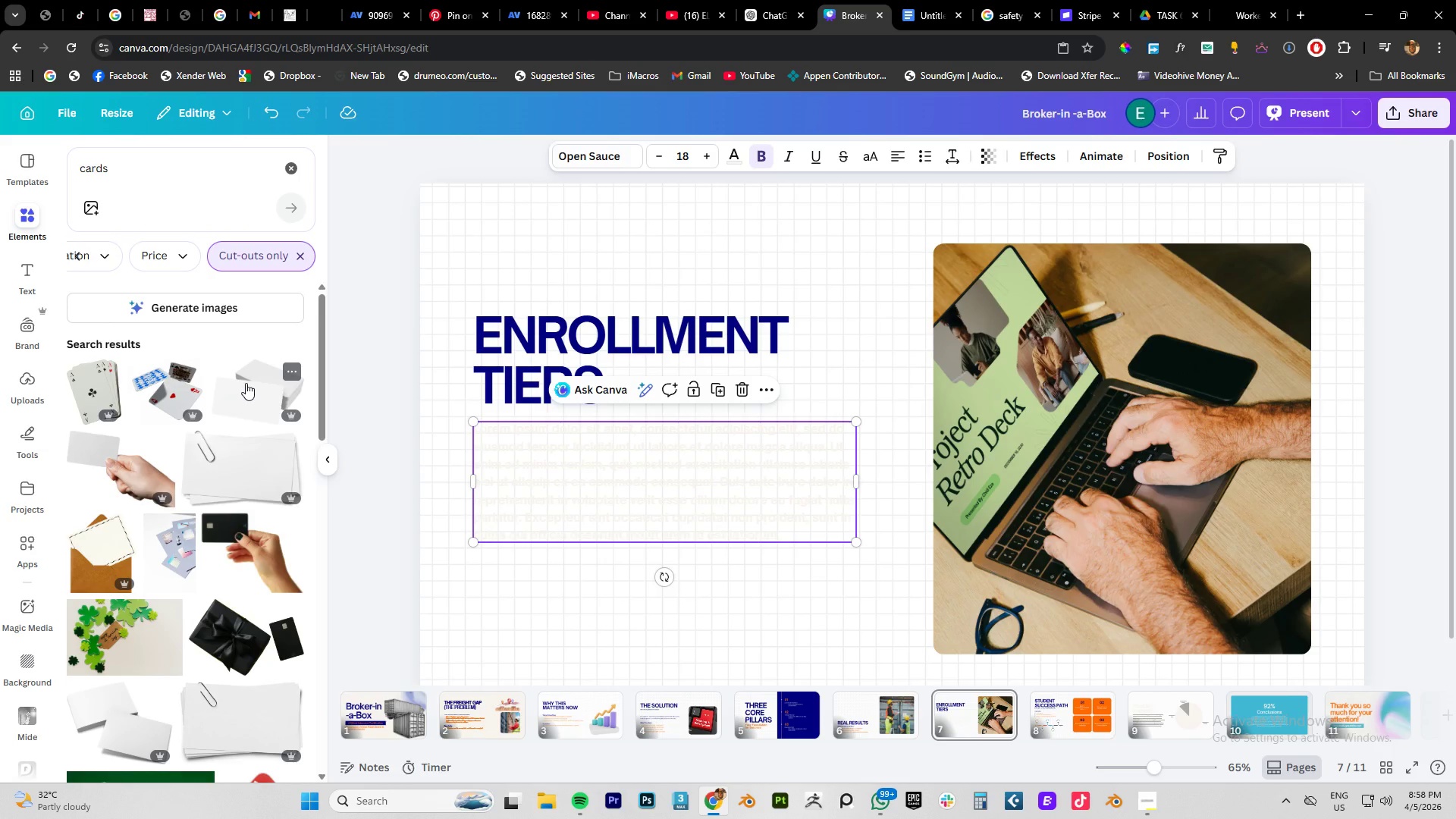 
scroll: coordinate [246, 383], scroll_direction: down, amount: 7.0
 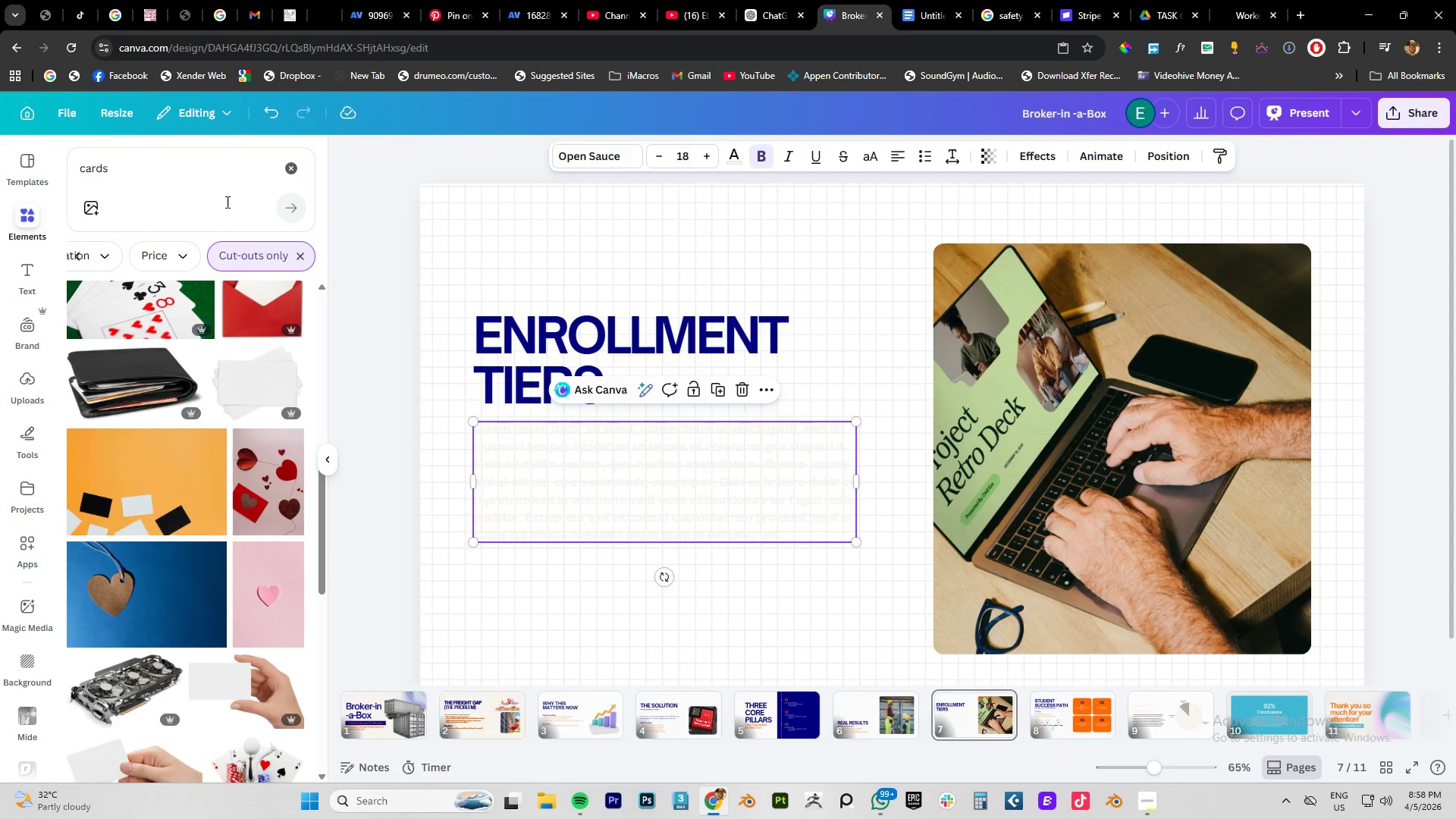 
left_click([293, 161])
 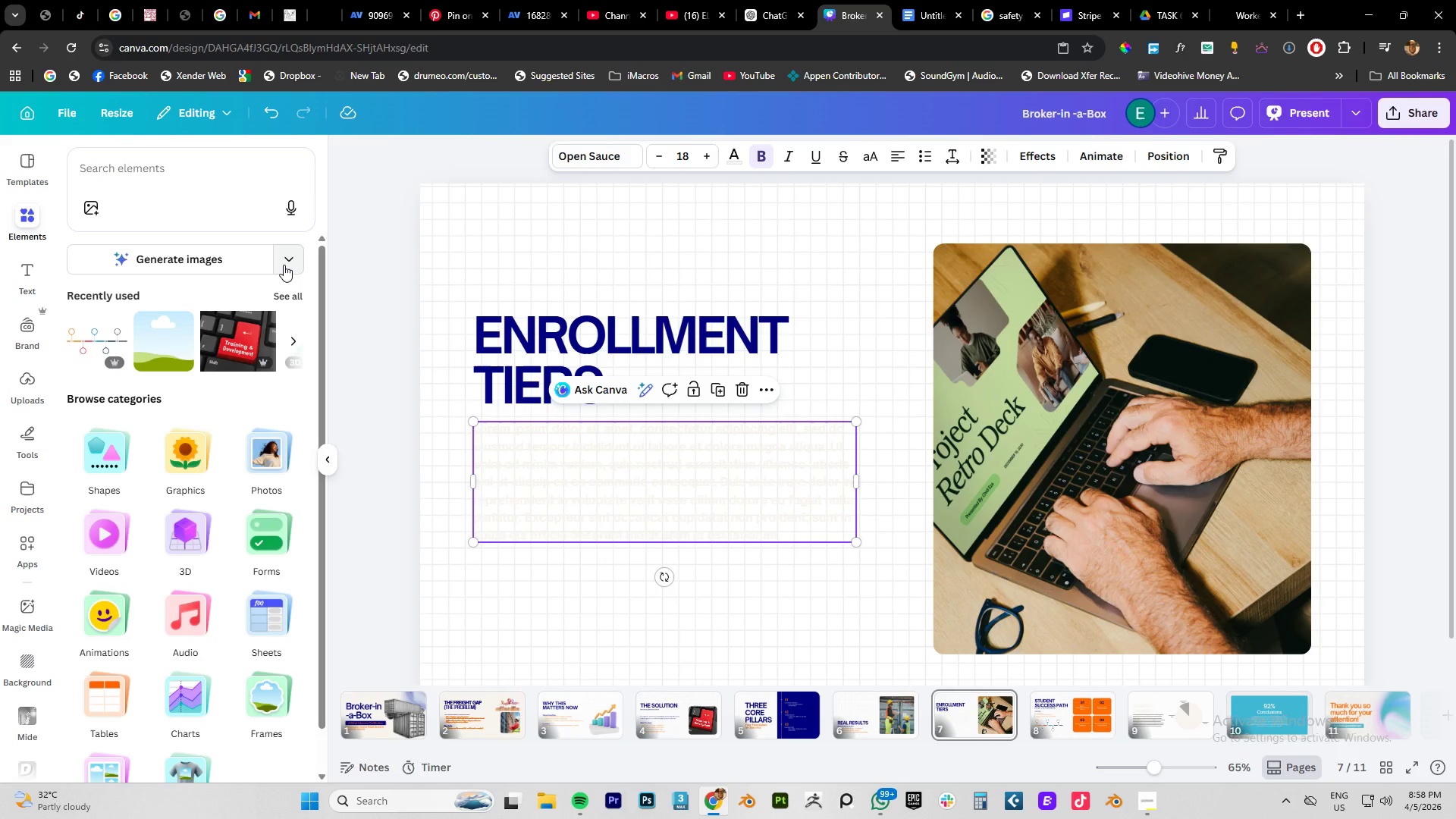 
left_click([180, 450])
 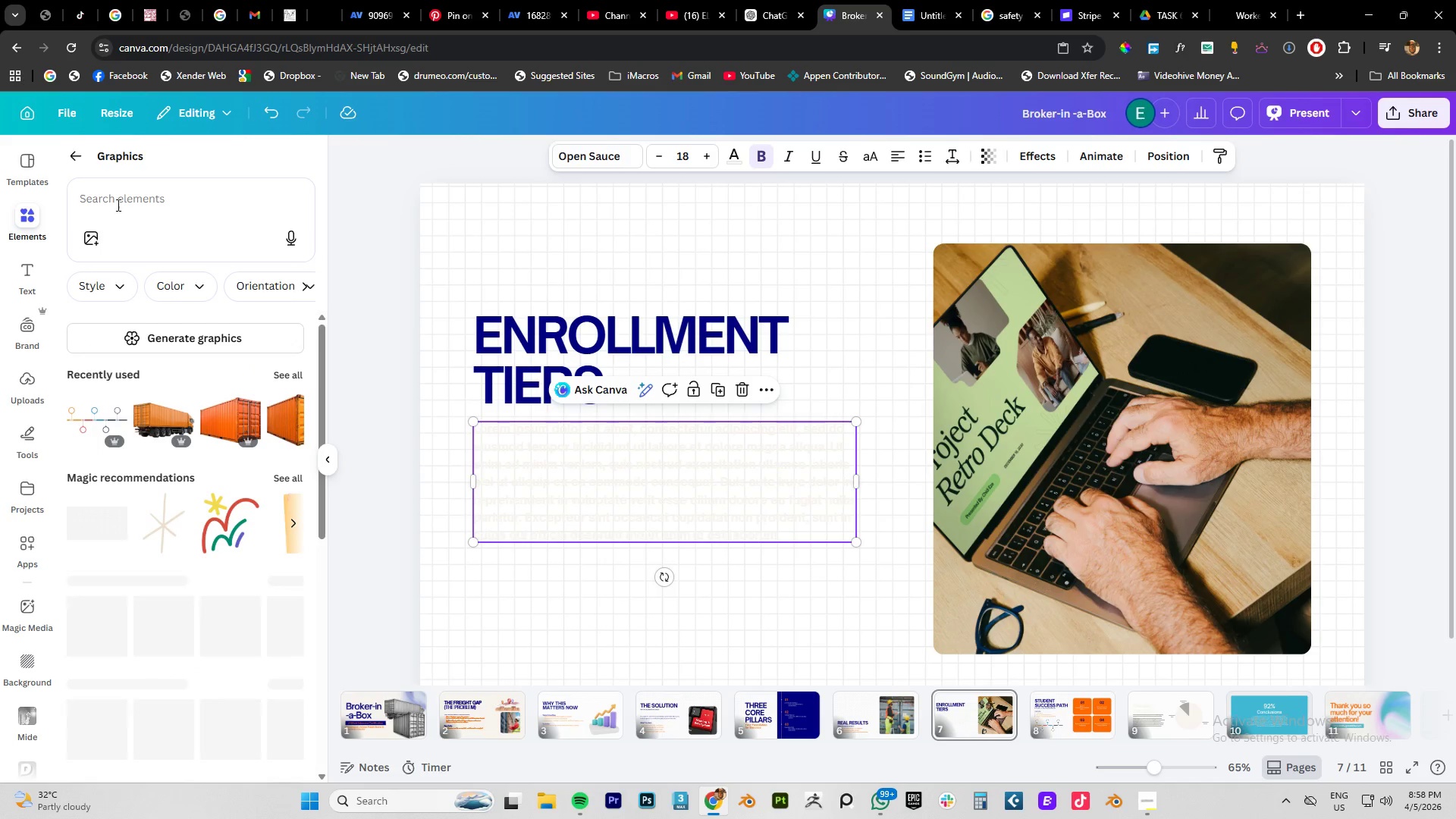 
left_click([117, 202])
 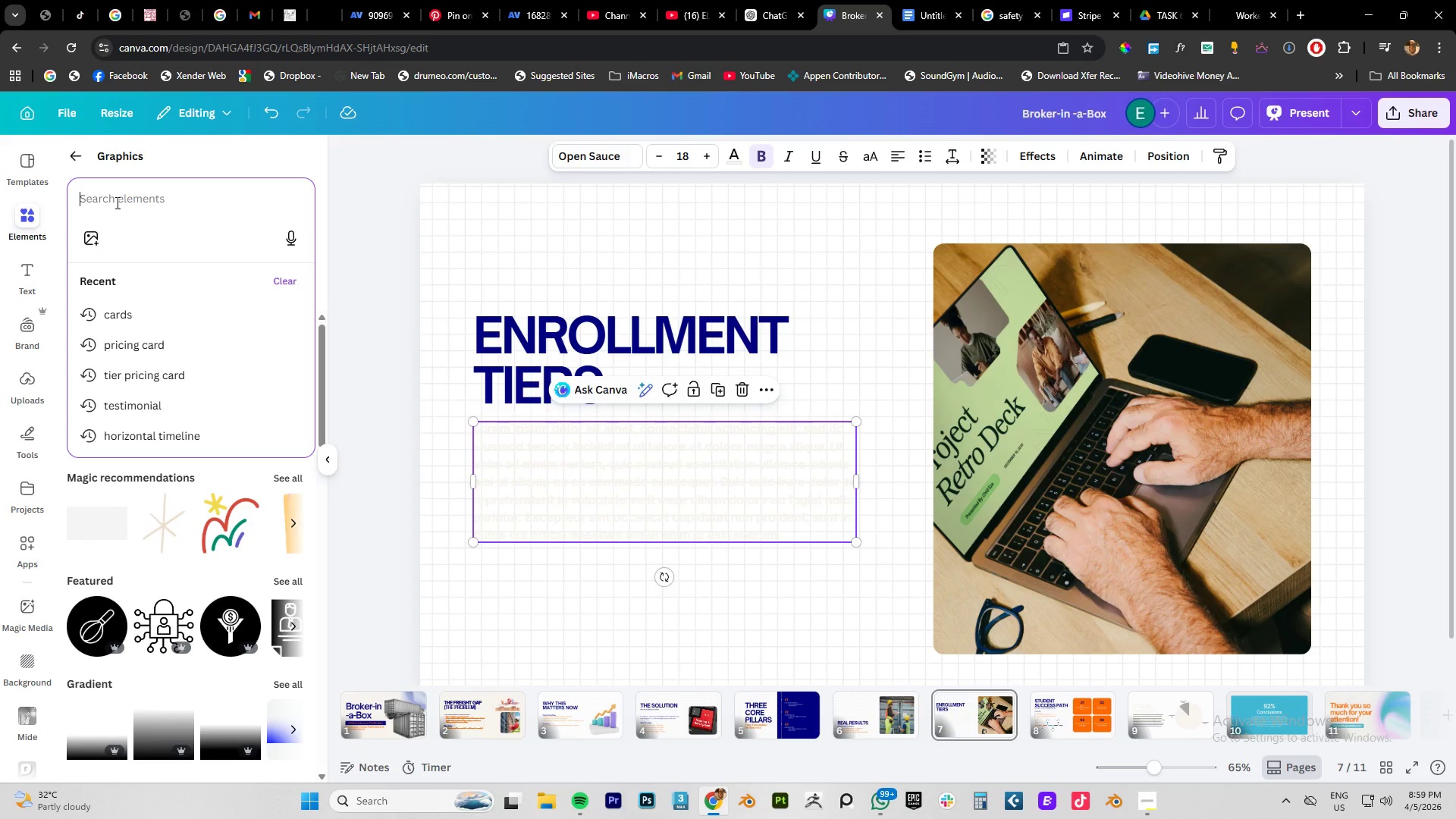 
type(cards)
 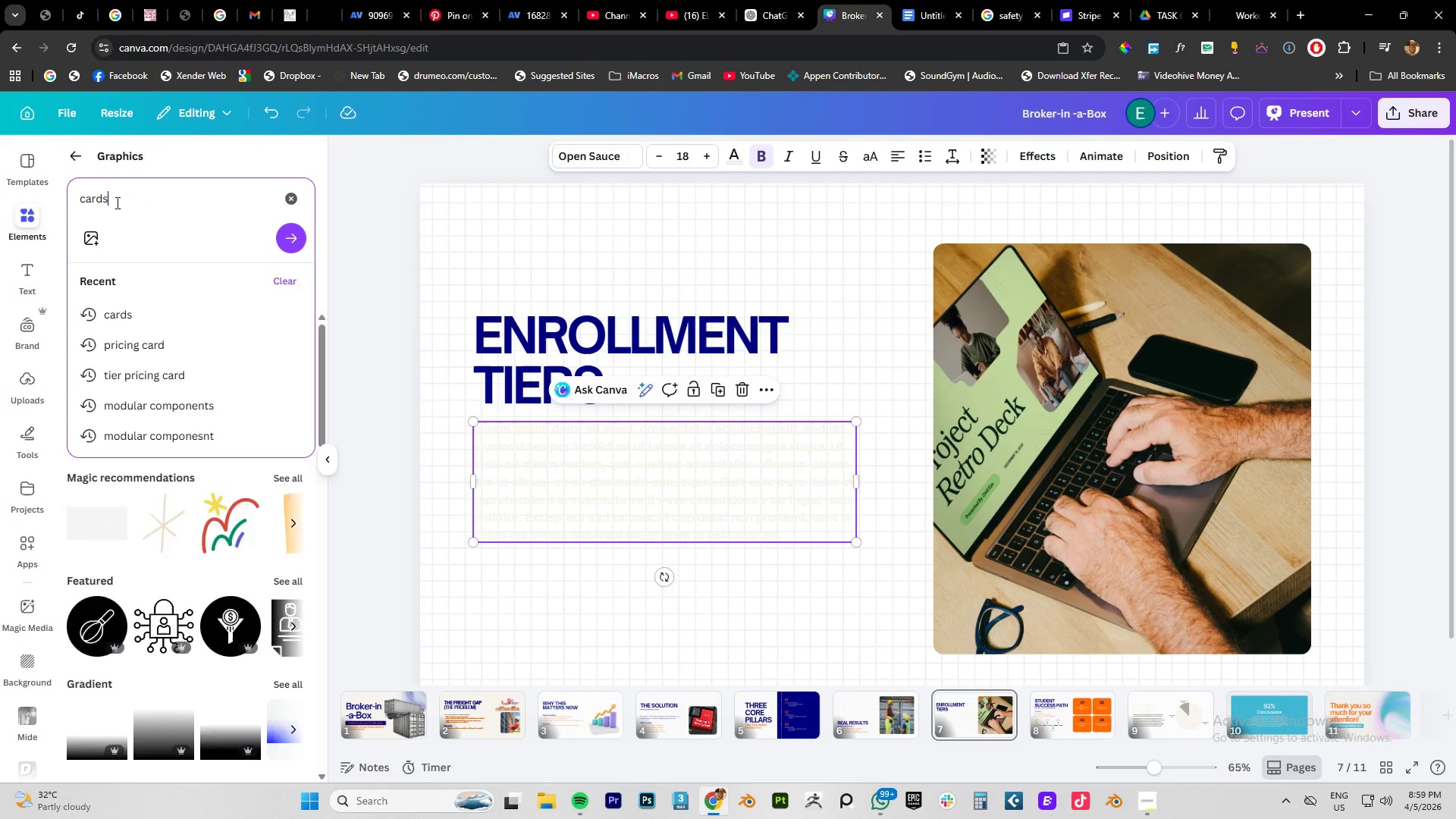 
key(Enter)
 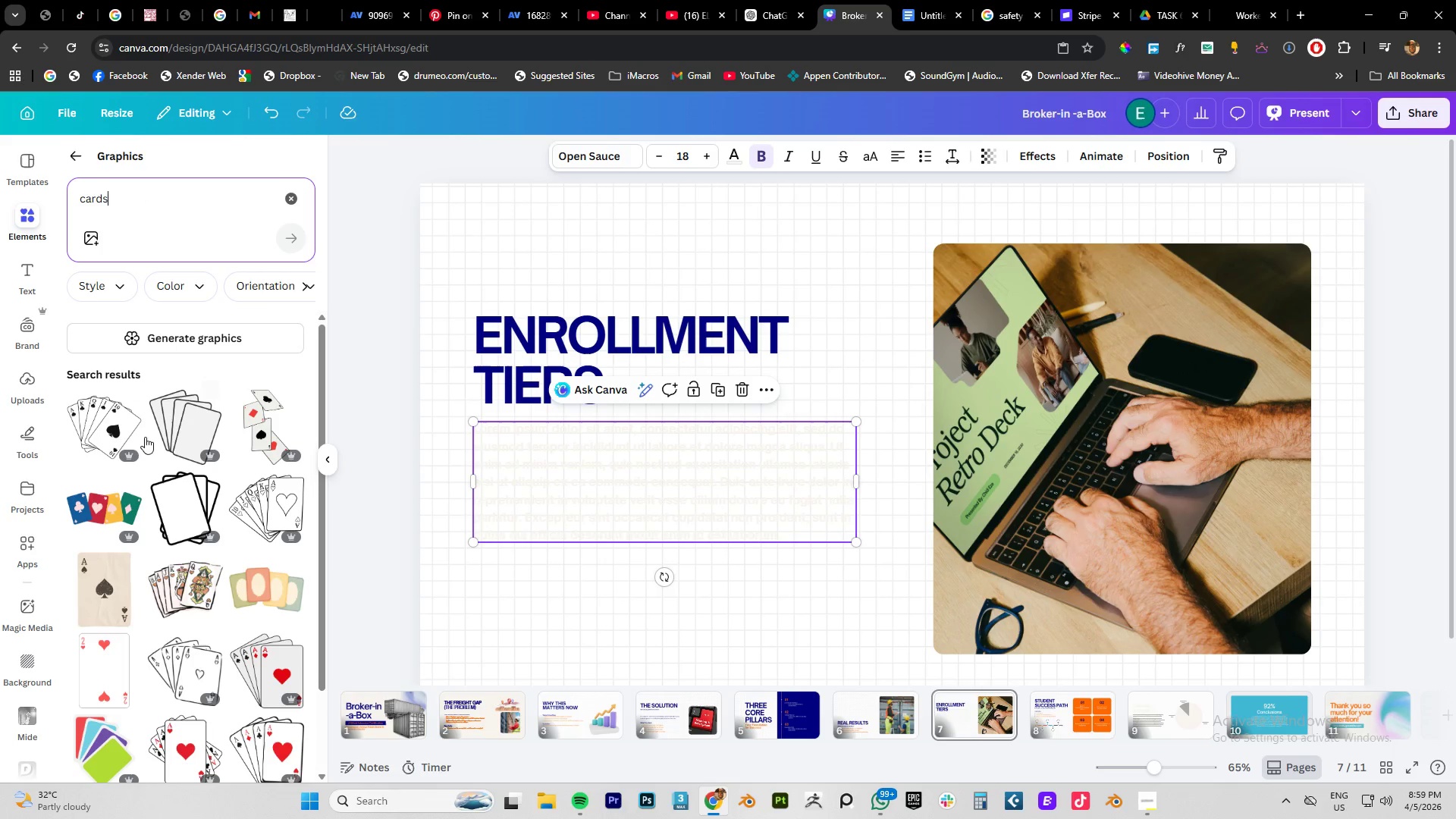 
scroll: coordinate [244, 579], scroll_direction: down, amount: 14.0
 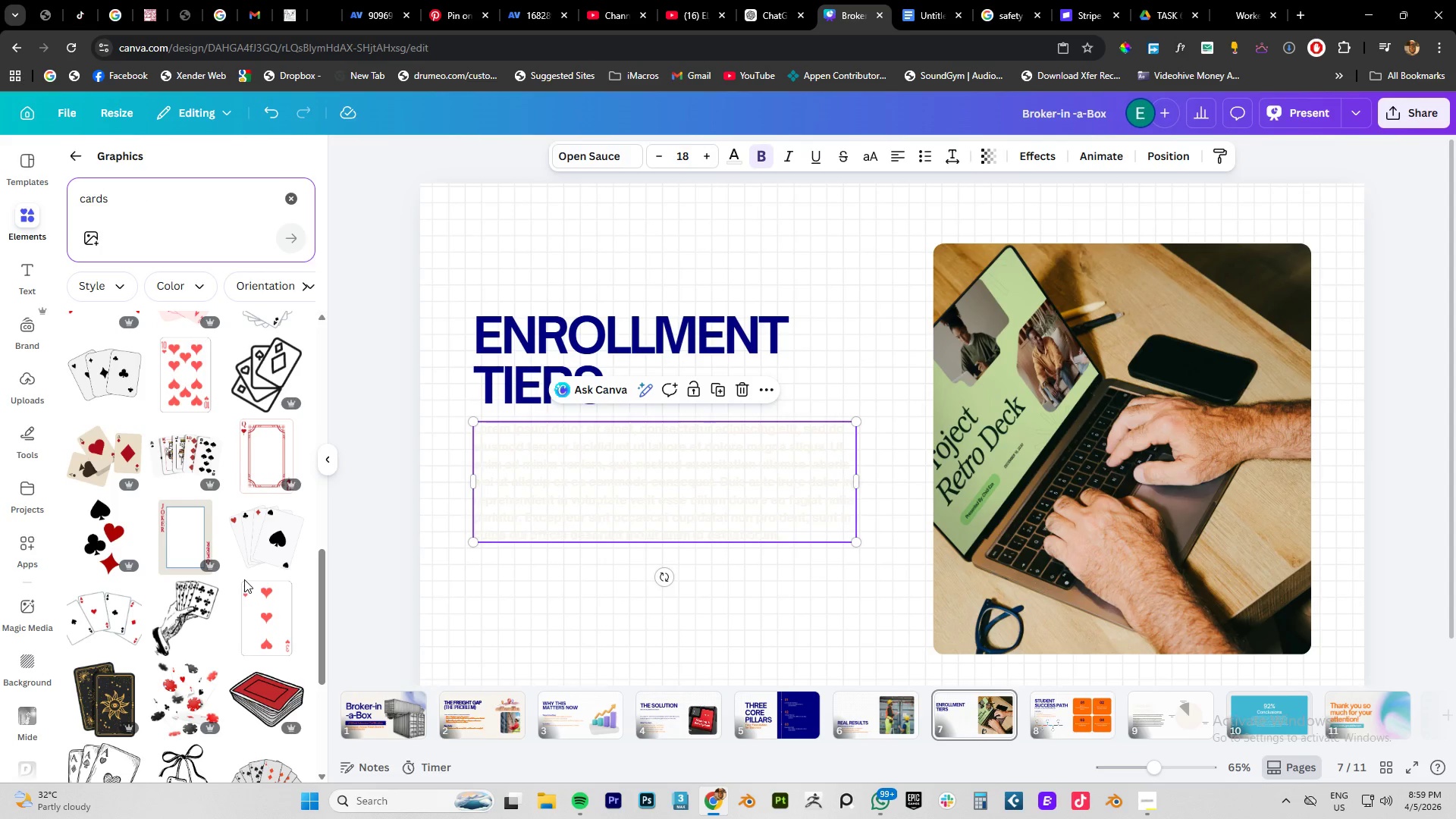 
scroll: coordinate [240, 563], scroll_direction: up, amount: 10.0
 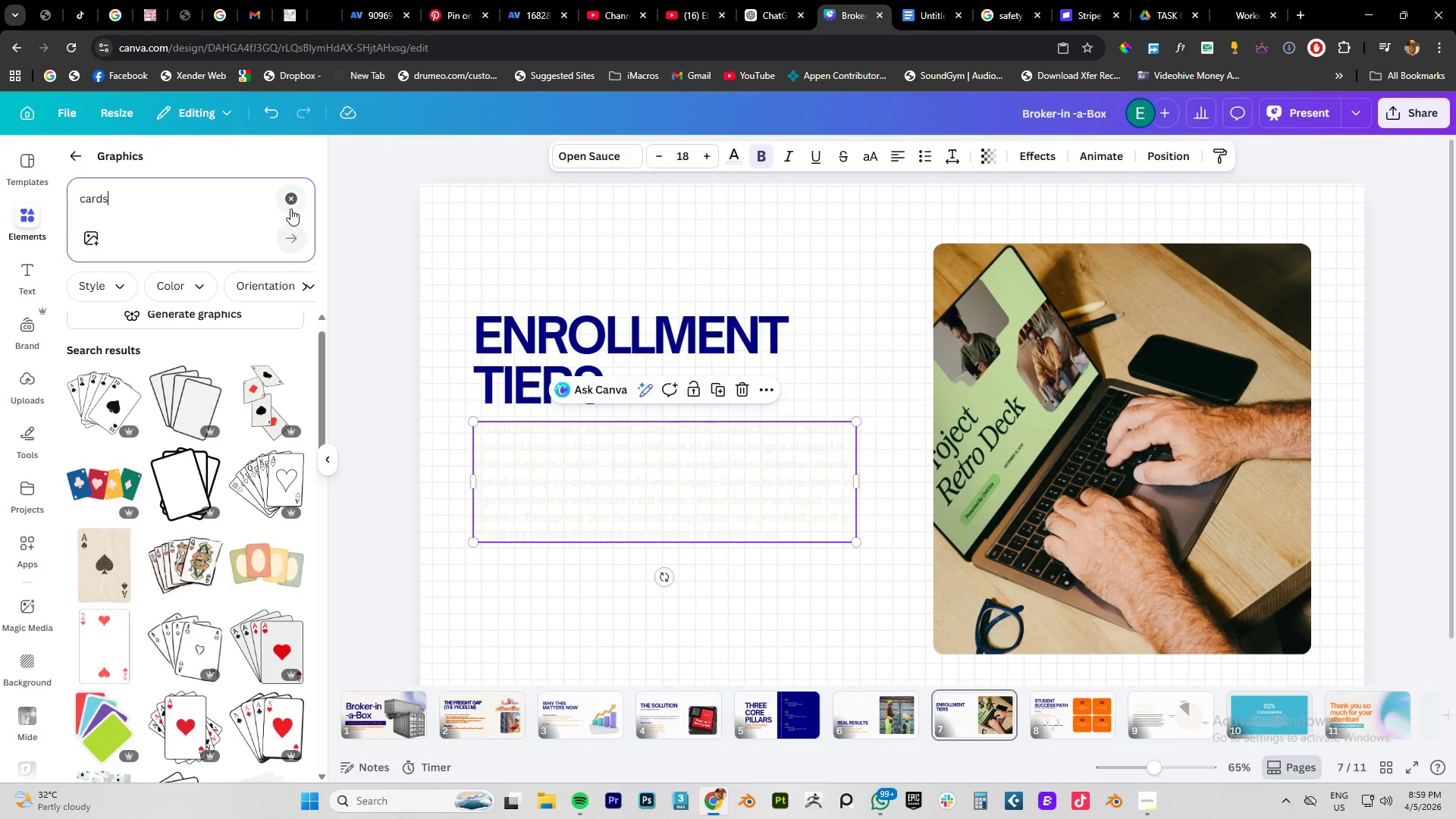 
left_click([291, 202])
 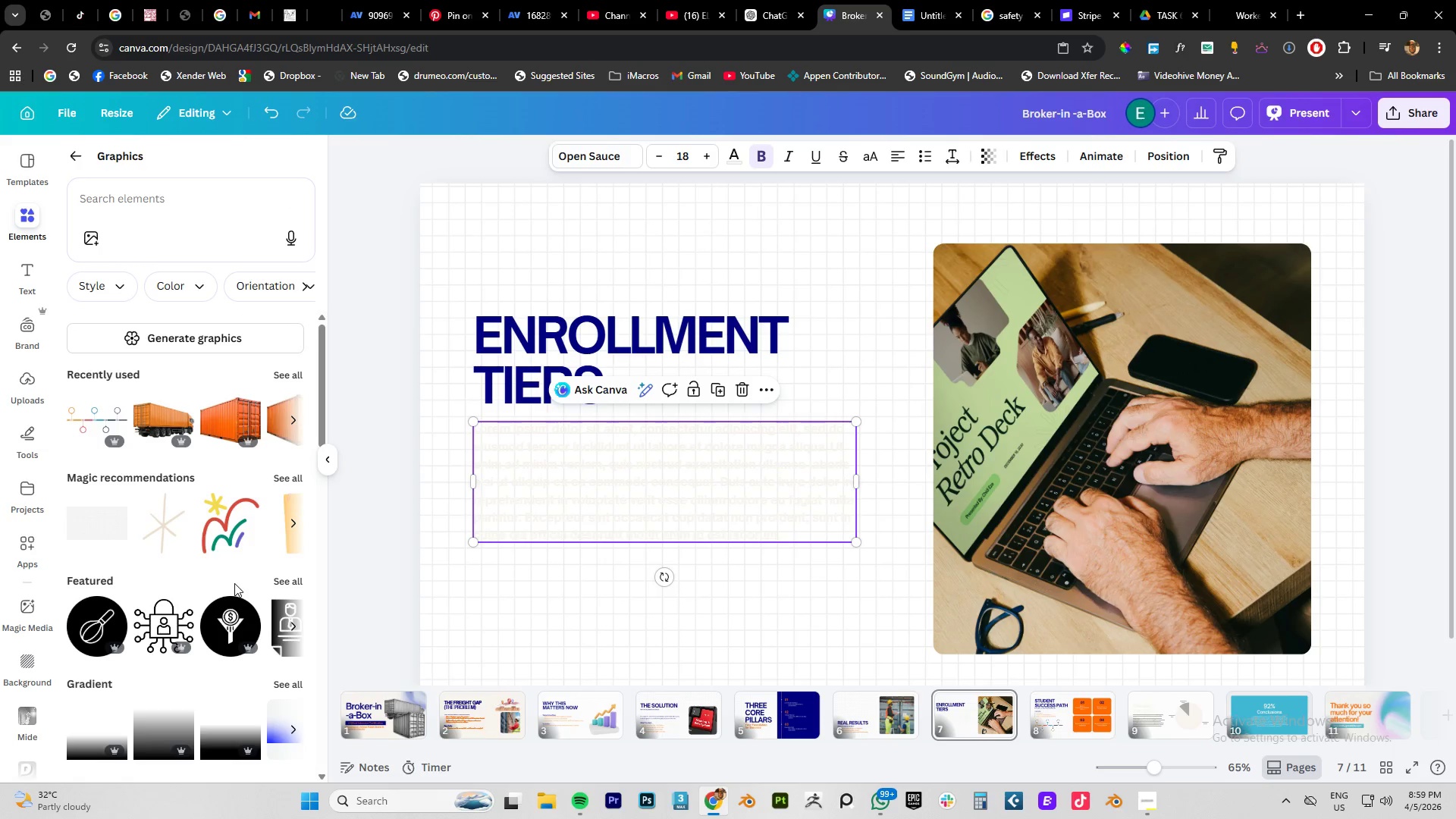 
scroll: coordinate [232, 571], scroll_direction: down, amount: 4.0
 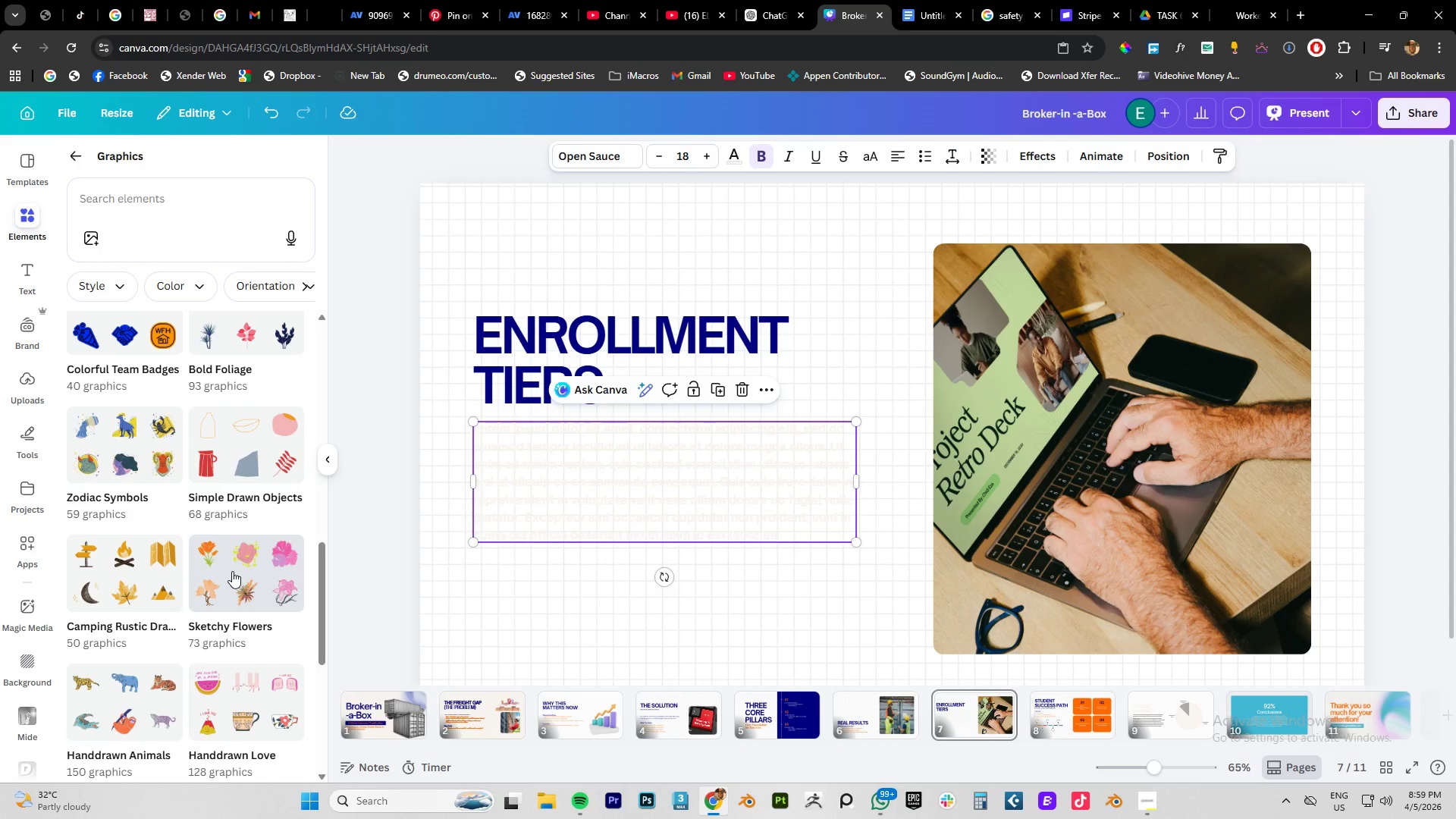 
scroll: coordinate [246, 456], scroll_direction: up, amount: 14.0
 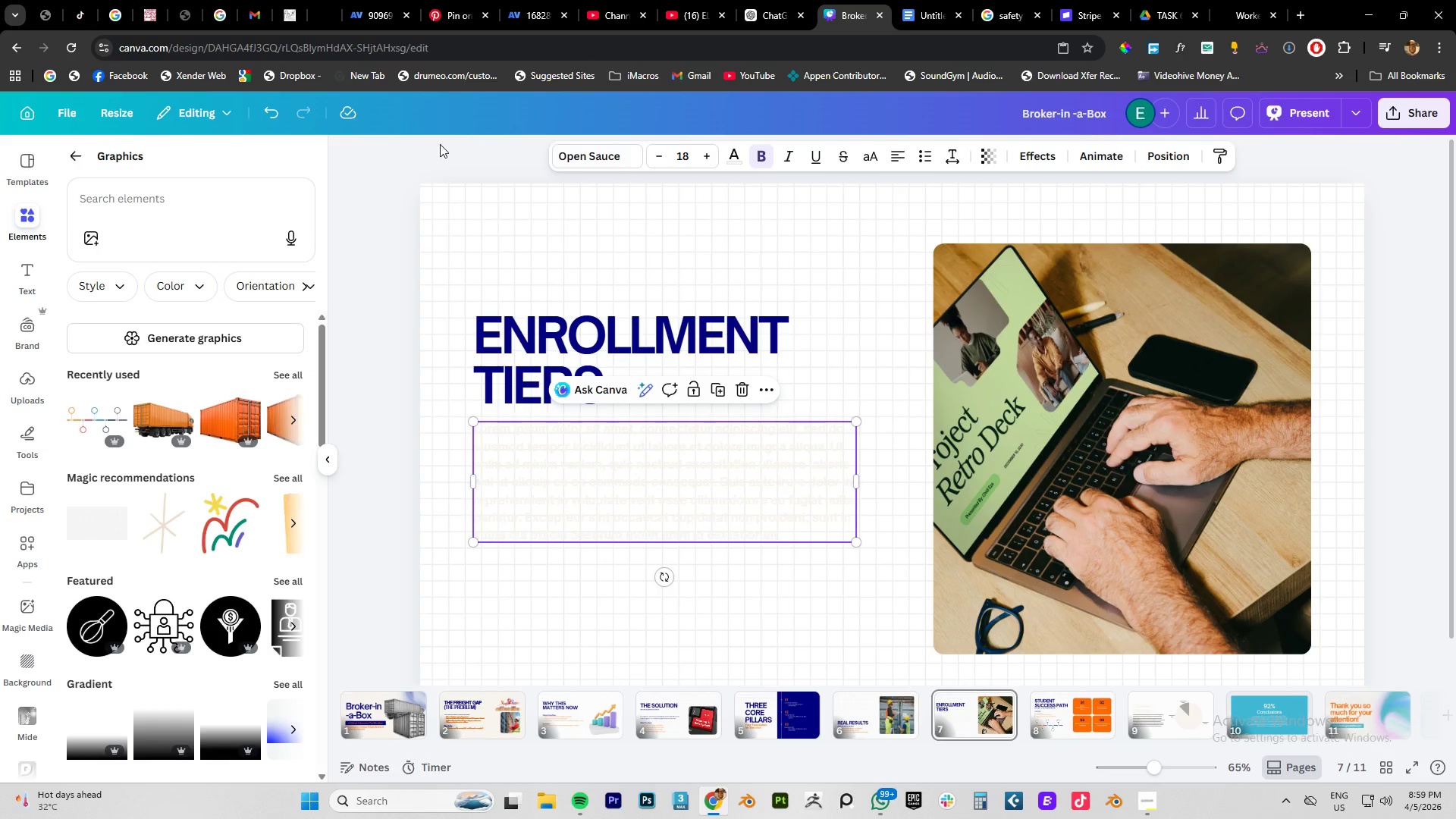 
wait(5.67)
 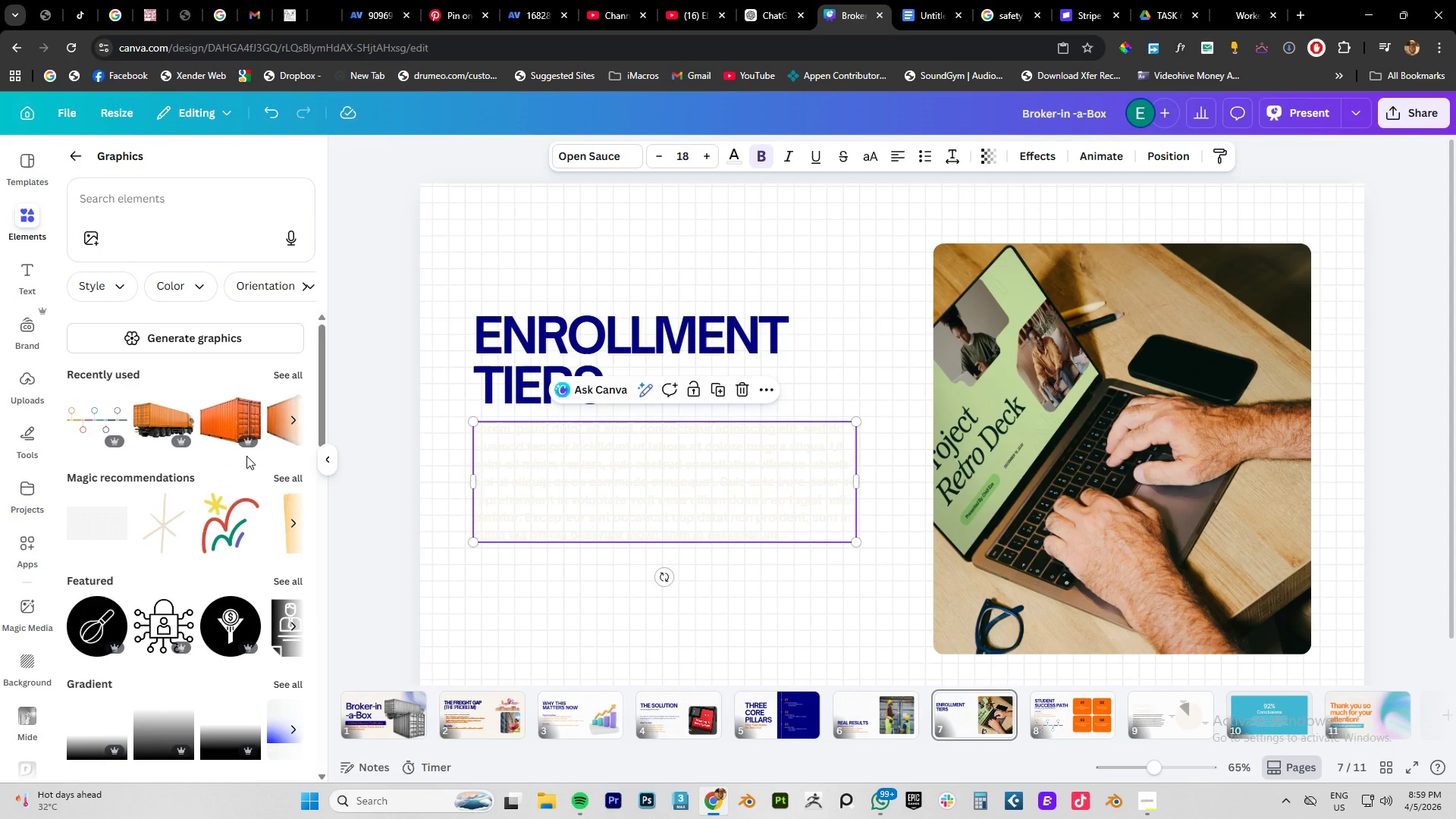 
scroll: coordinate [221, 449], scroll_direction: down, amount: 17.0
 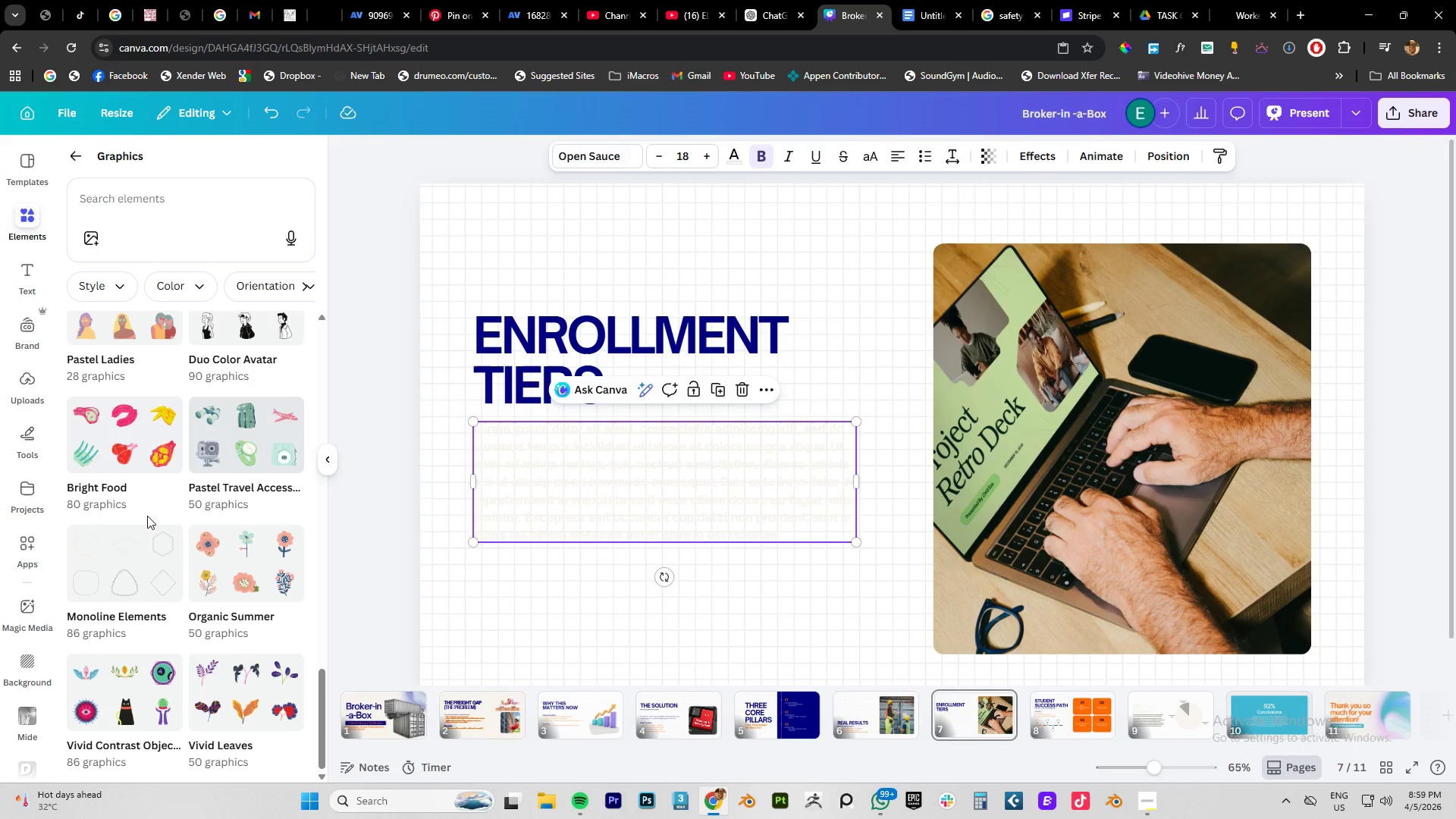 
left_click([118, 559])
 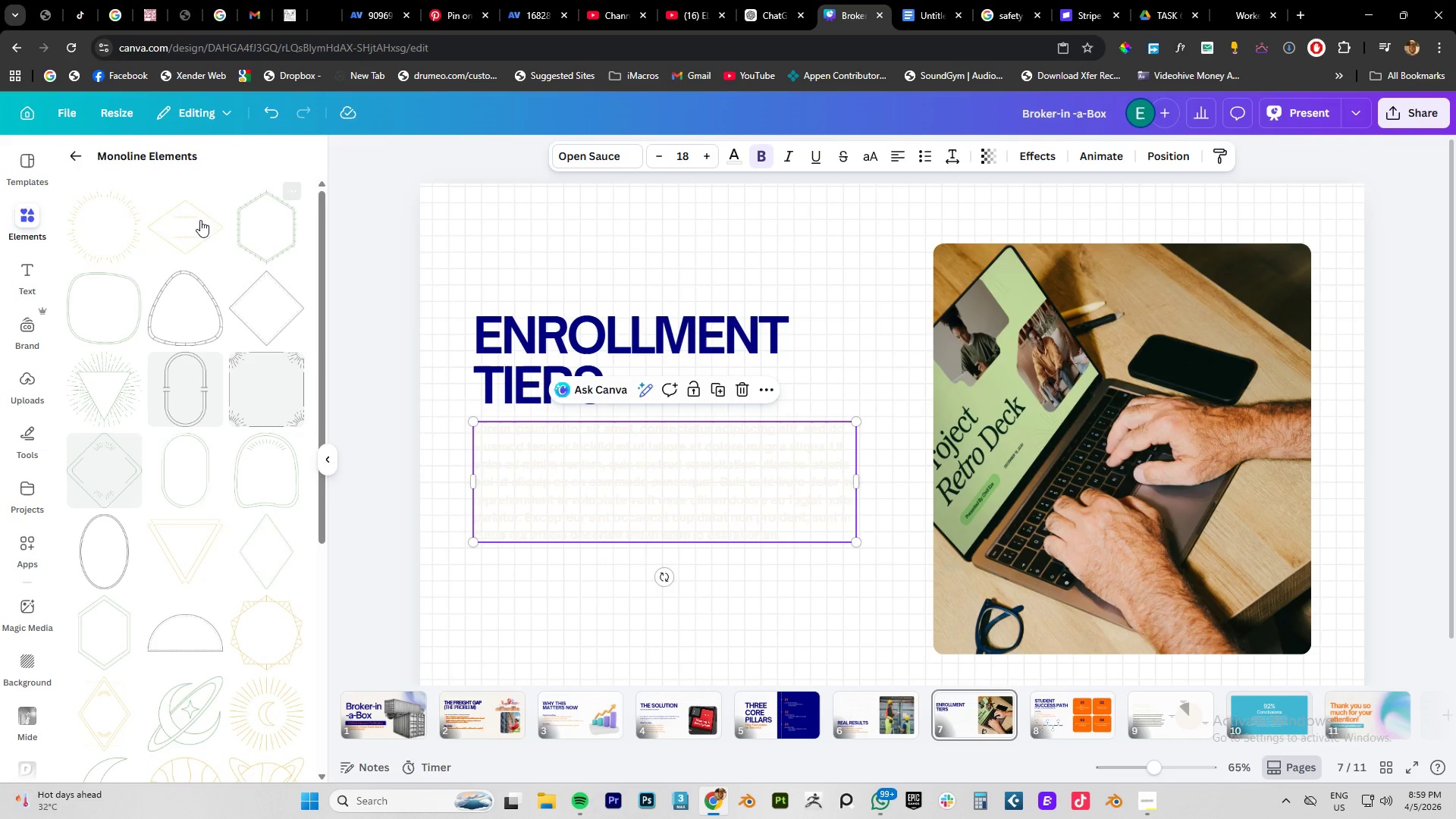 
left_click([66, 154])
 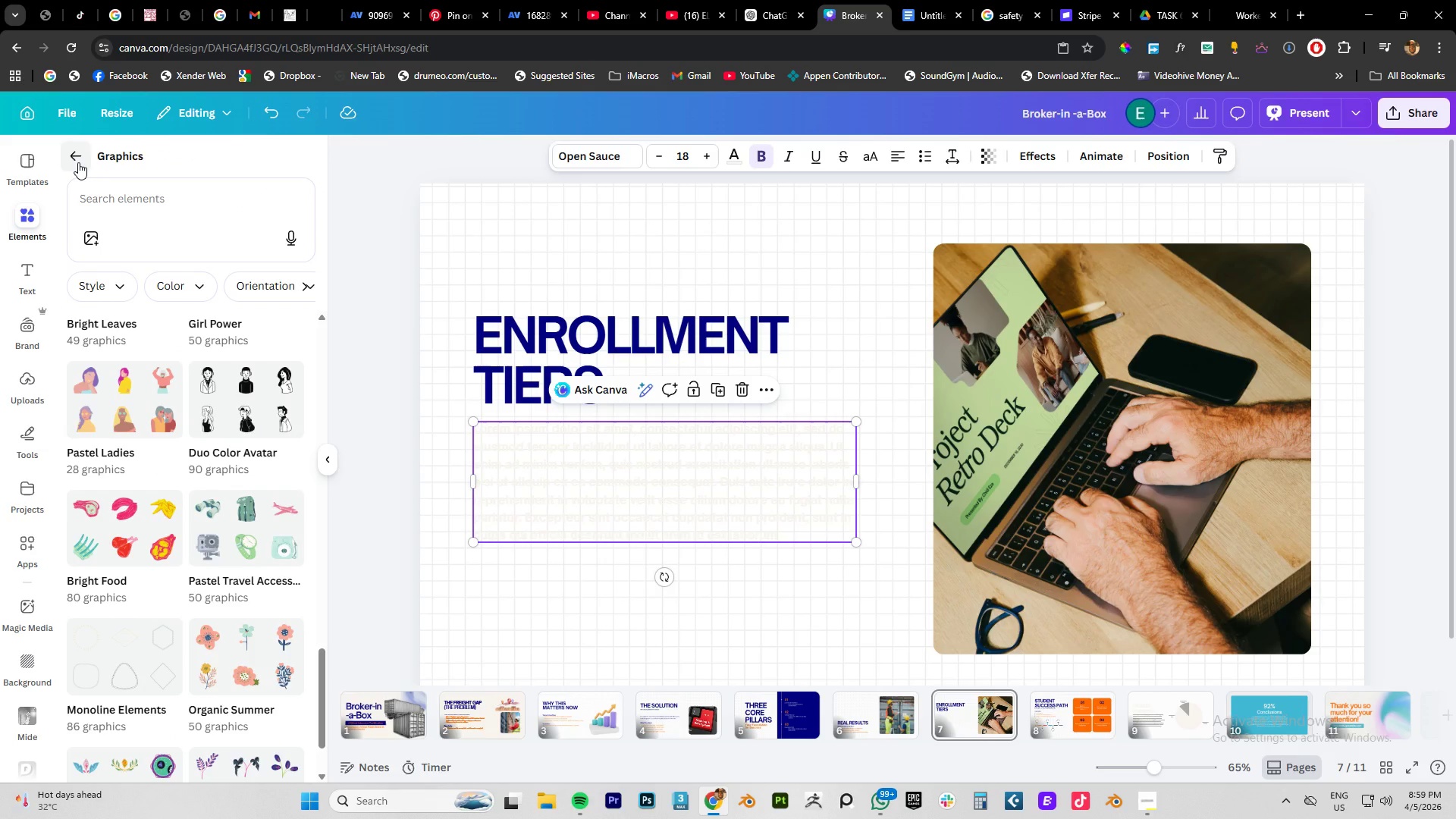 
left_click([78, 162])
 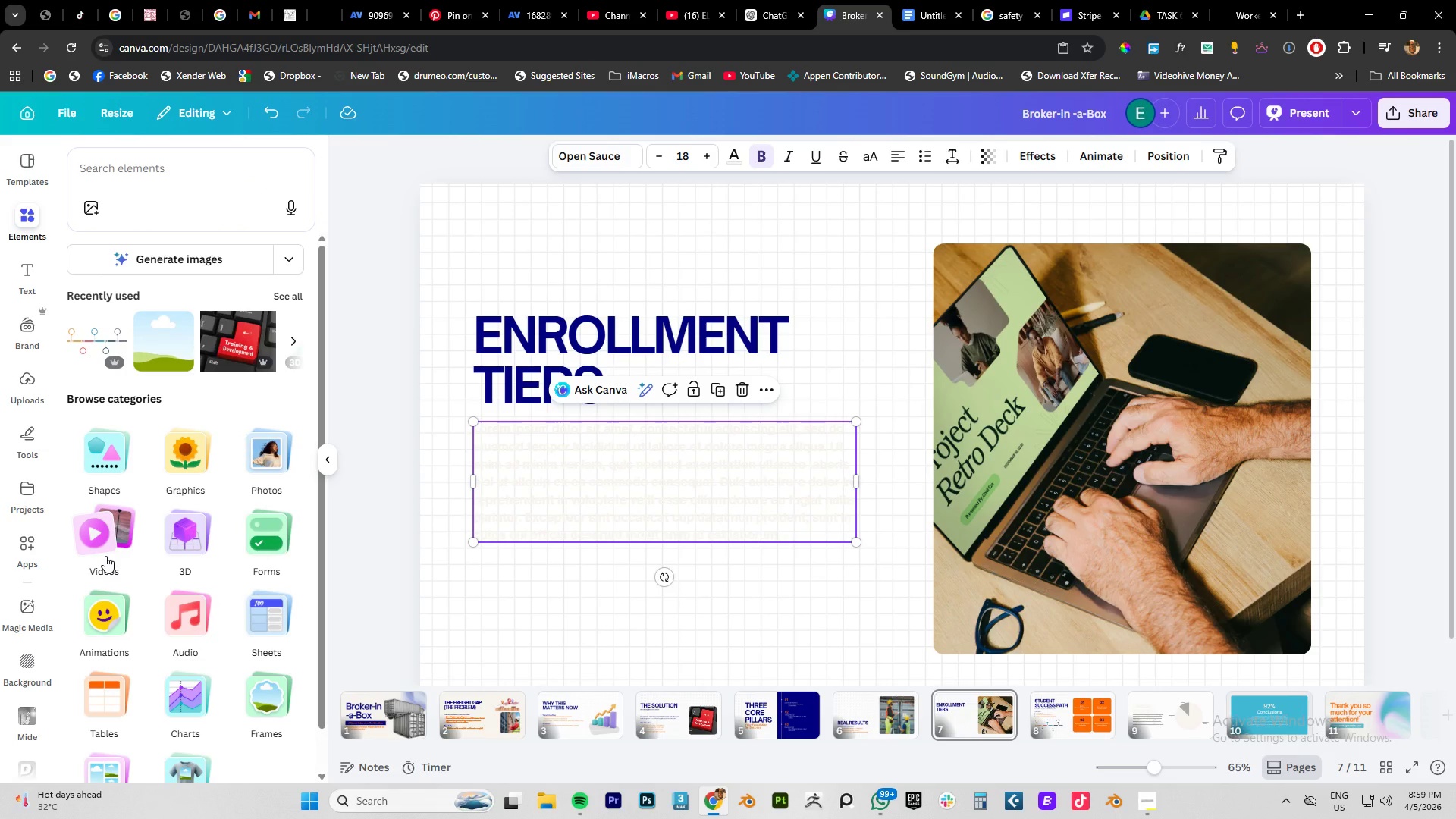 
wait(6.91)
 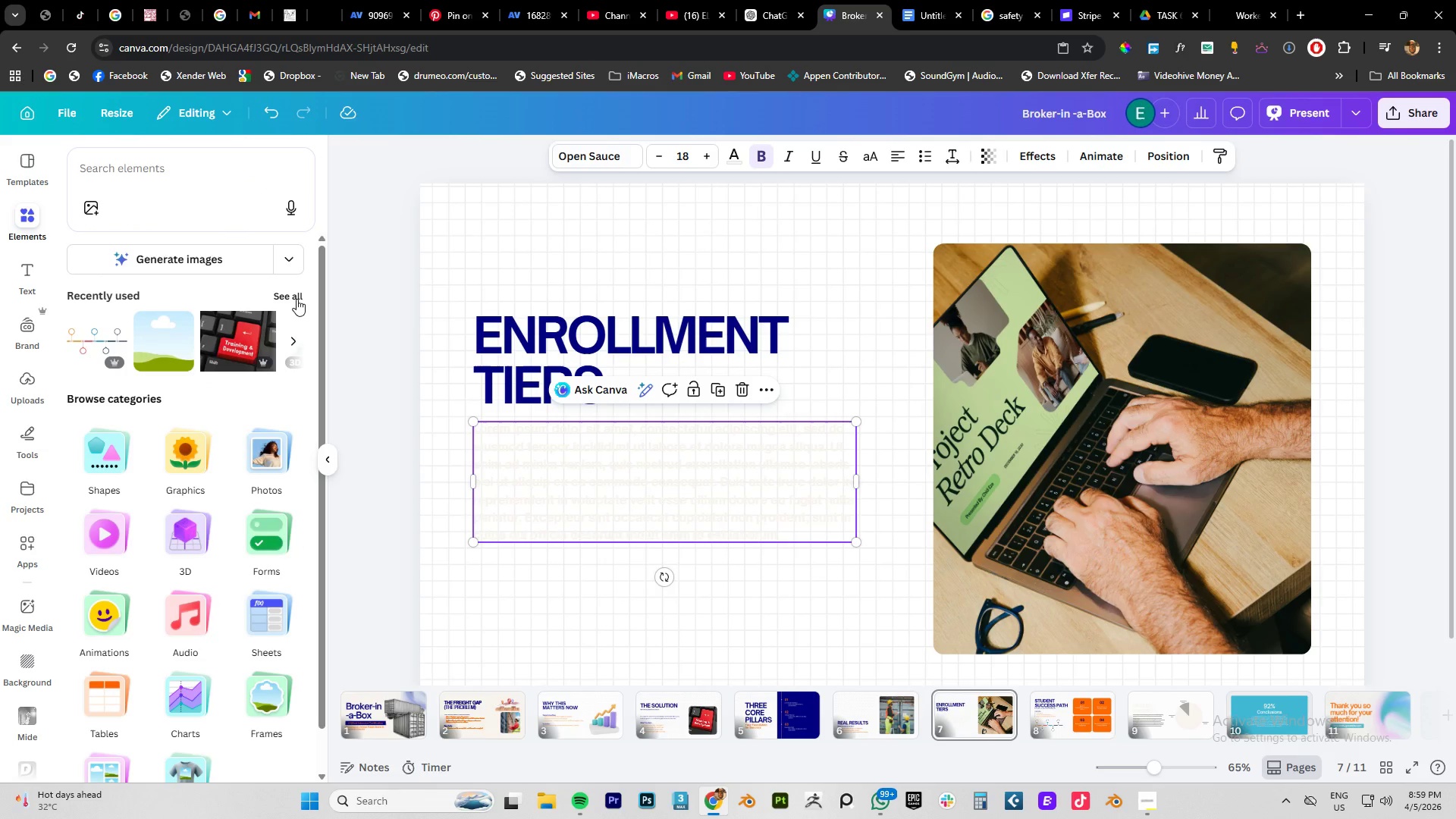 
left_click([278, 692])
 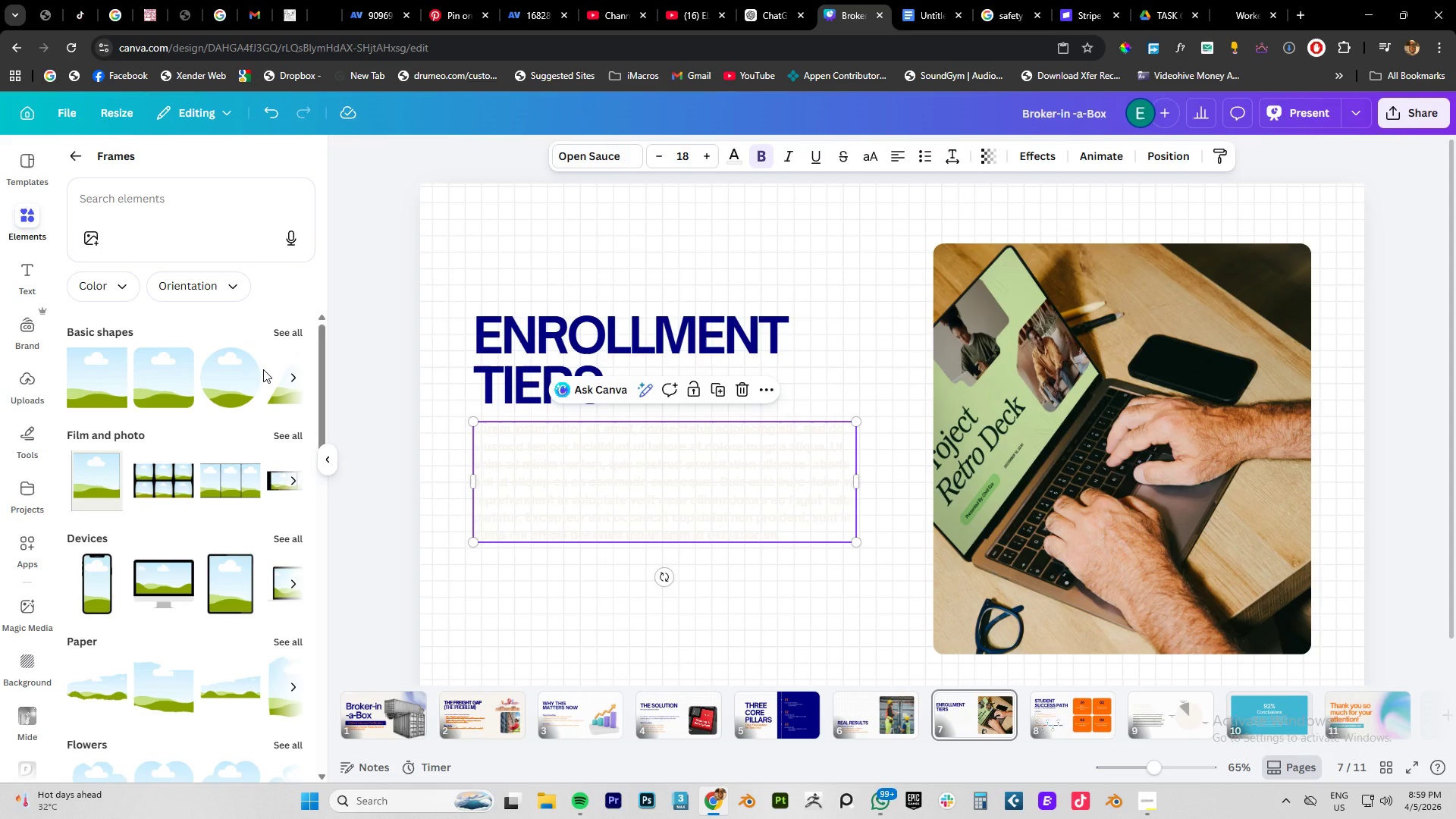 
scroll: coordinate [194, 619], scroll_direction: down, amount: 14.0
 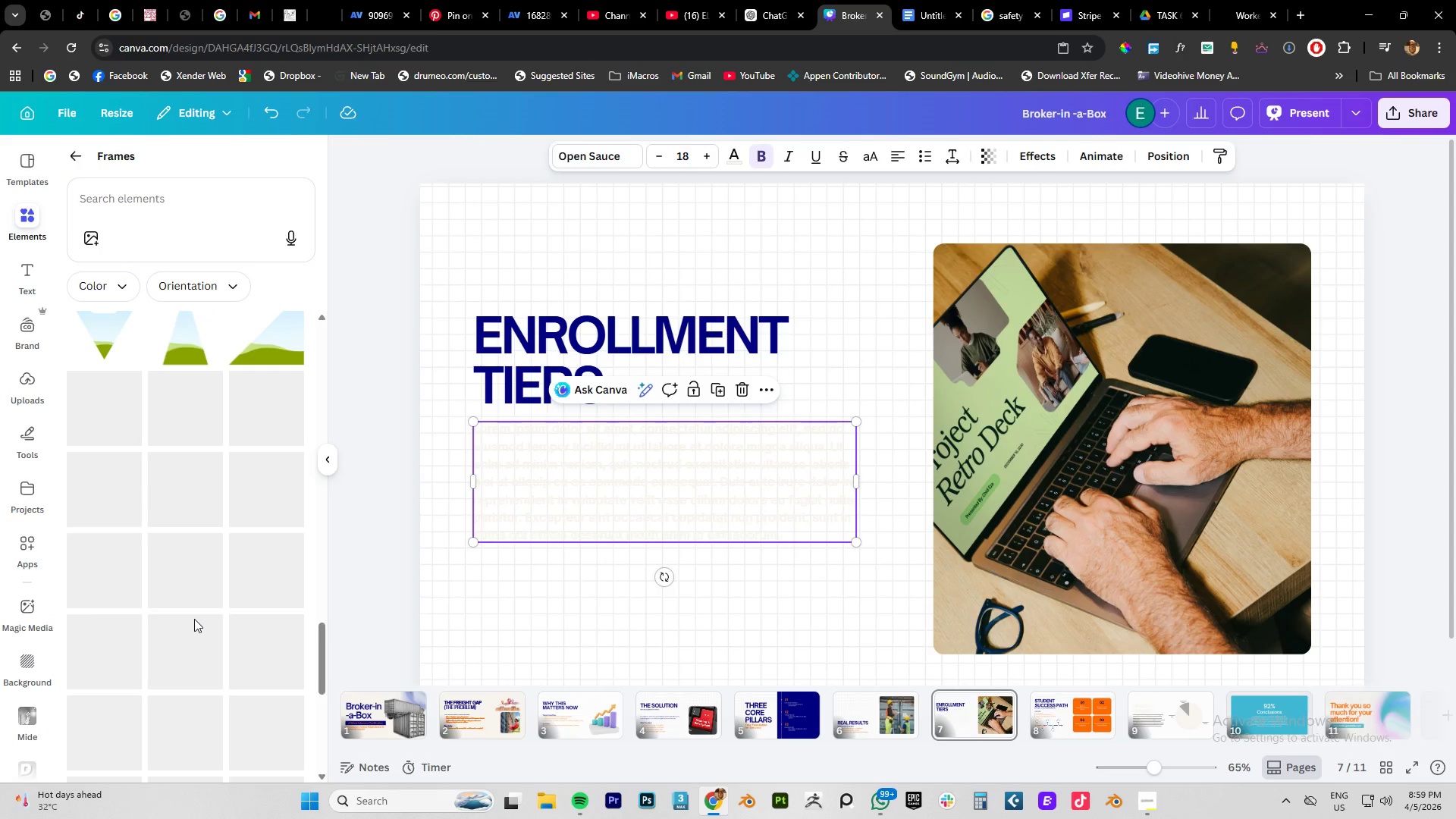 
scroll: coordinate [194, 619], scroll_direction: down, amount: 9.0
 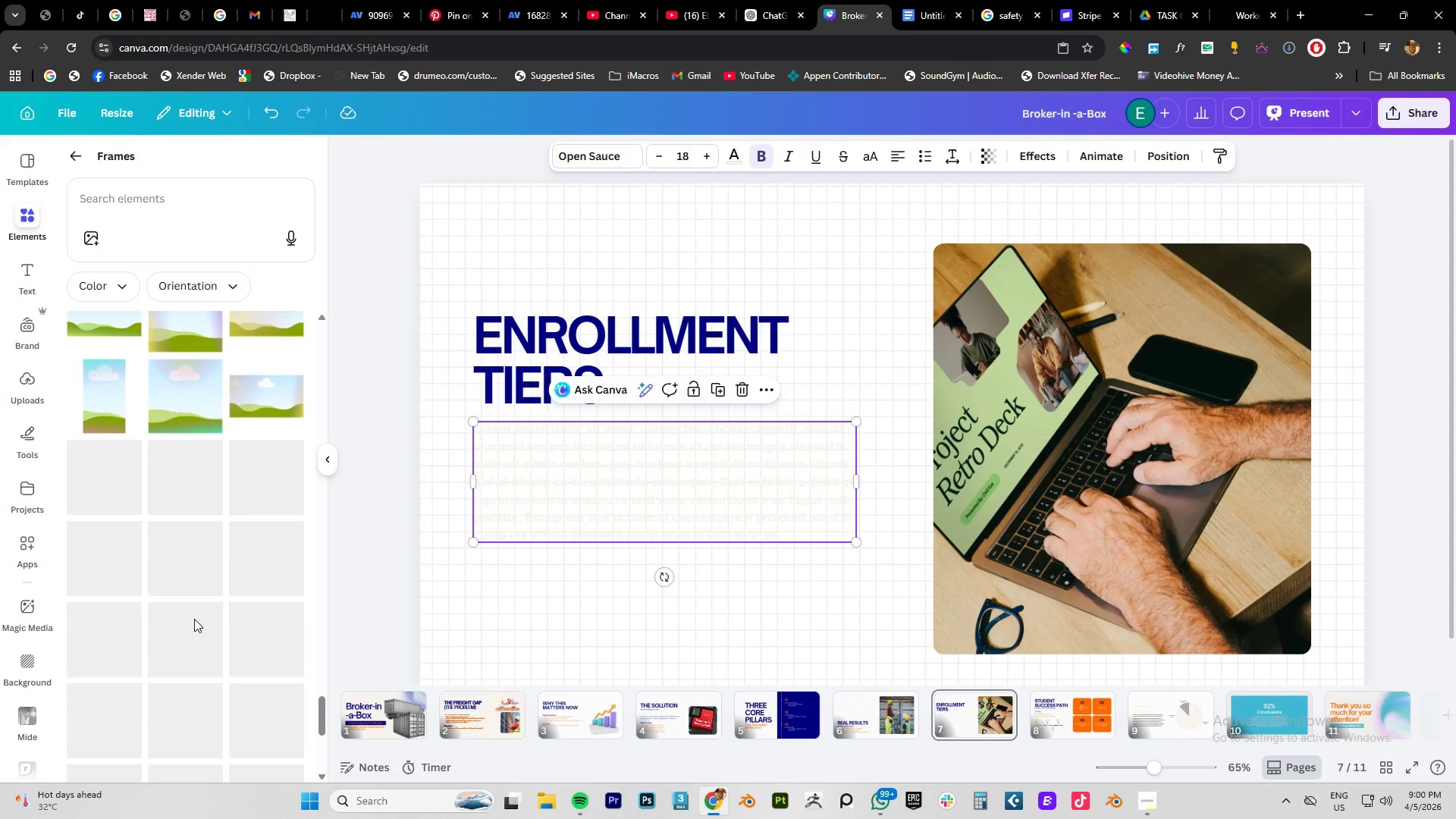 
scroll: coordinate [193, 615], scroll_direction: up, amount: 68.0
 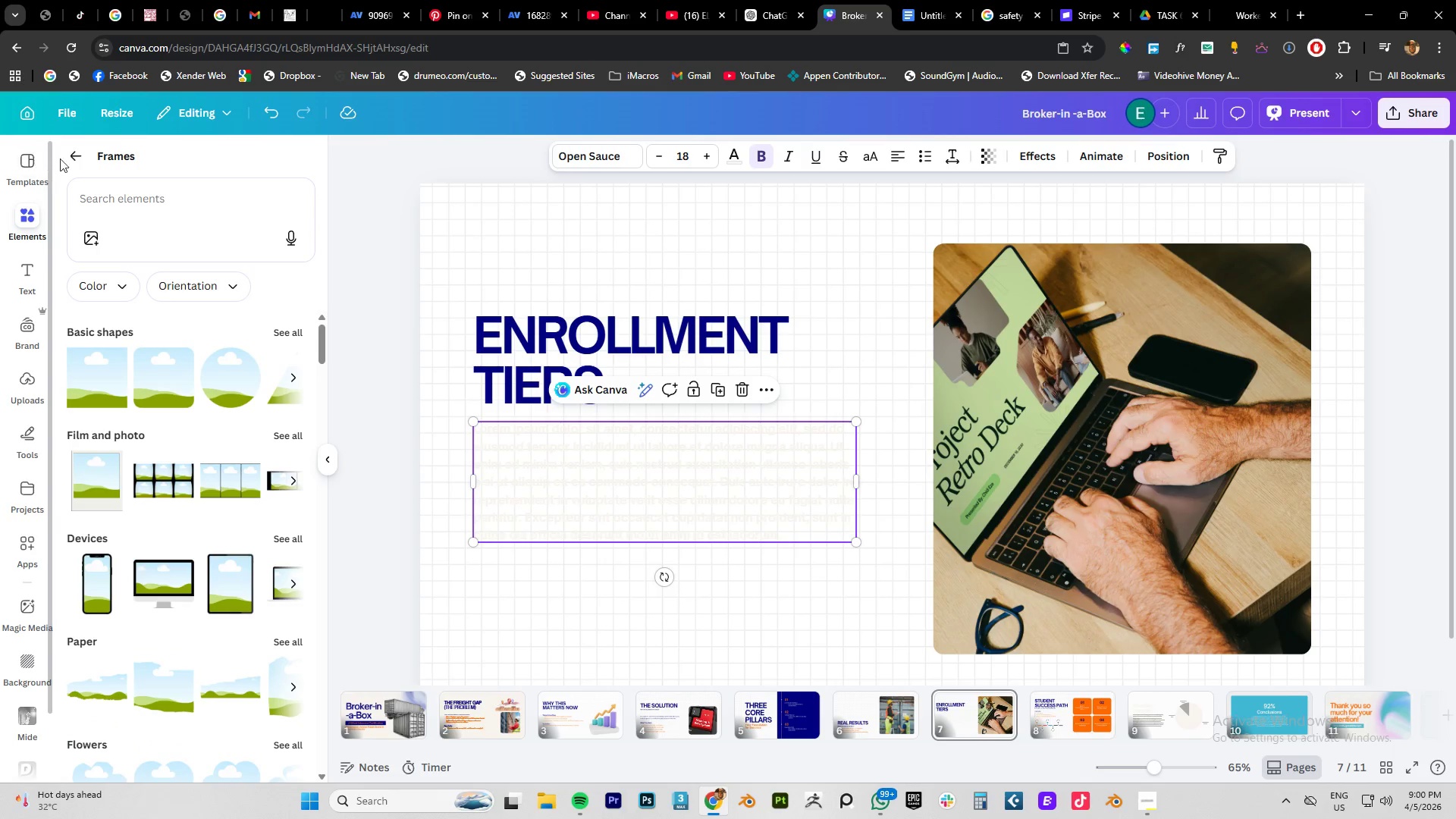 
left_click([74, 149])
 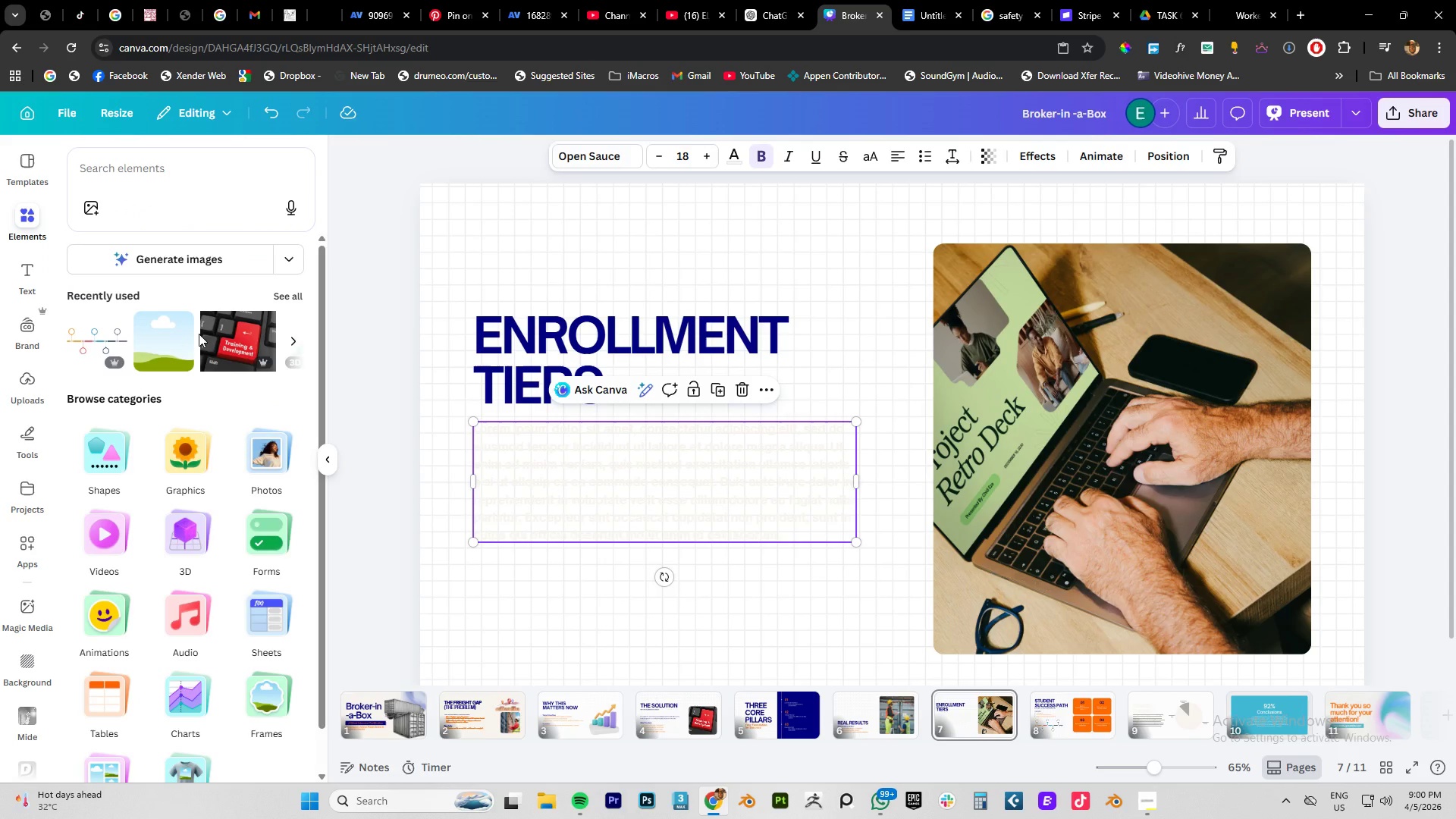 
scroll: coordinate [237, 617], scroll_direction: down, amount: 4.0
 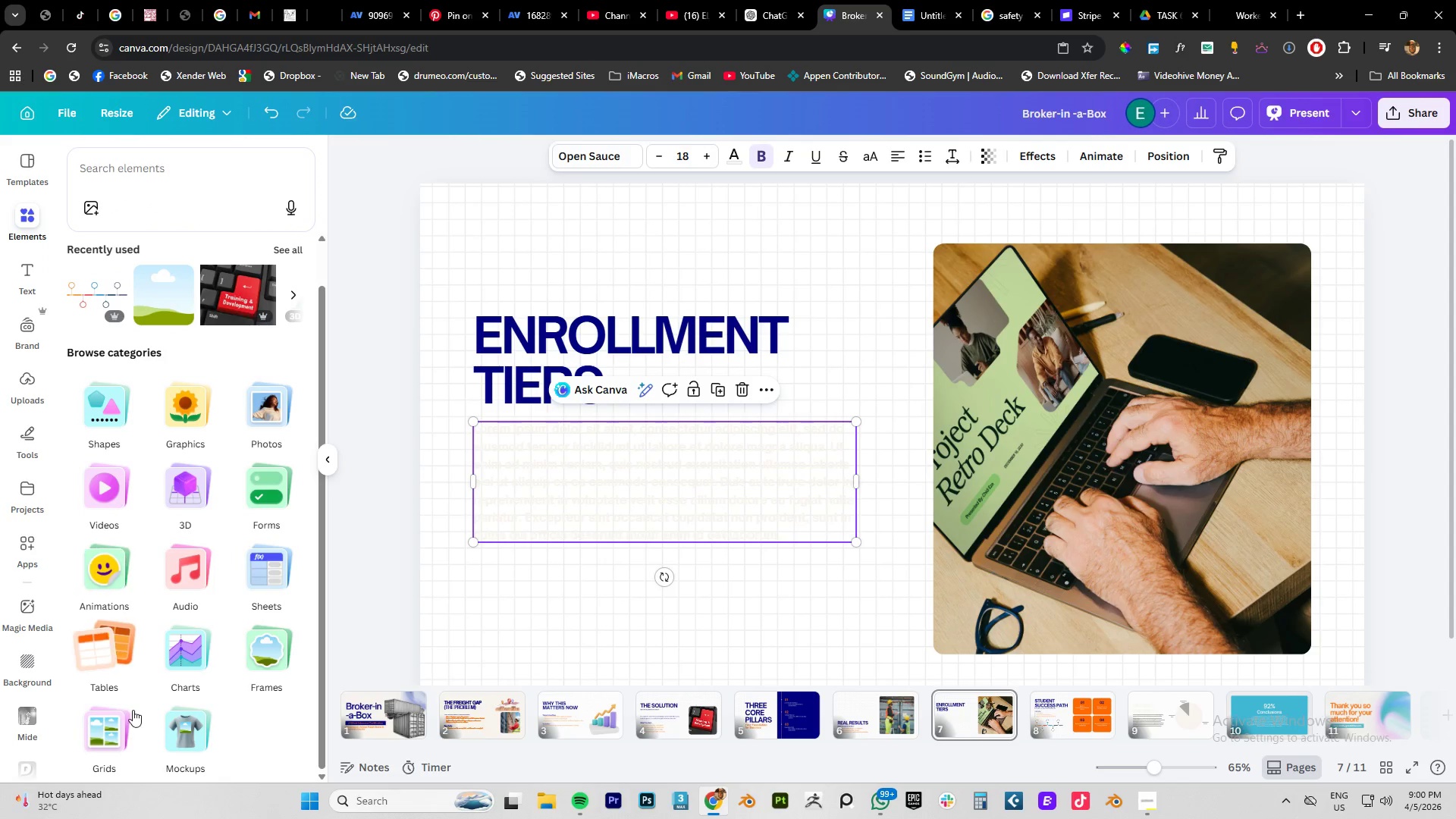 
left_click([102, 733])
 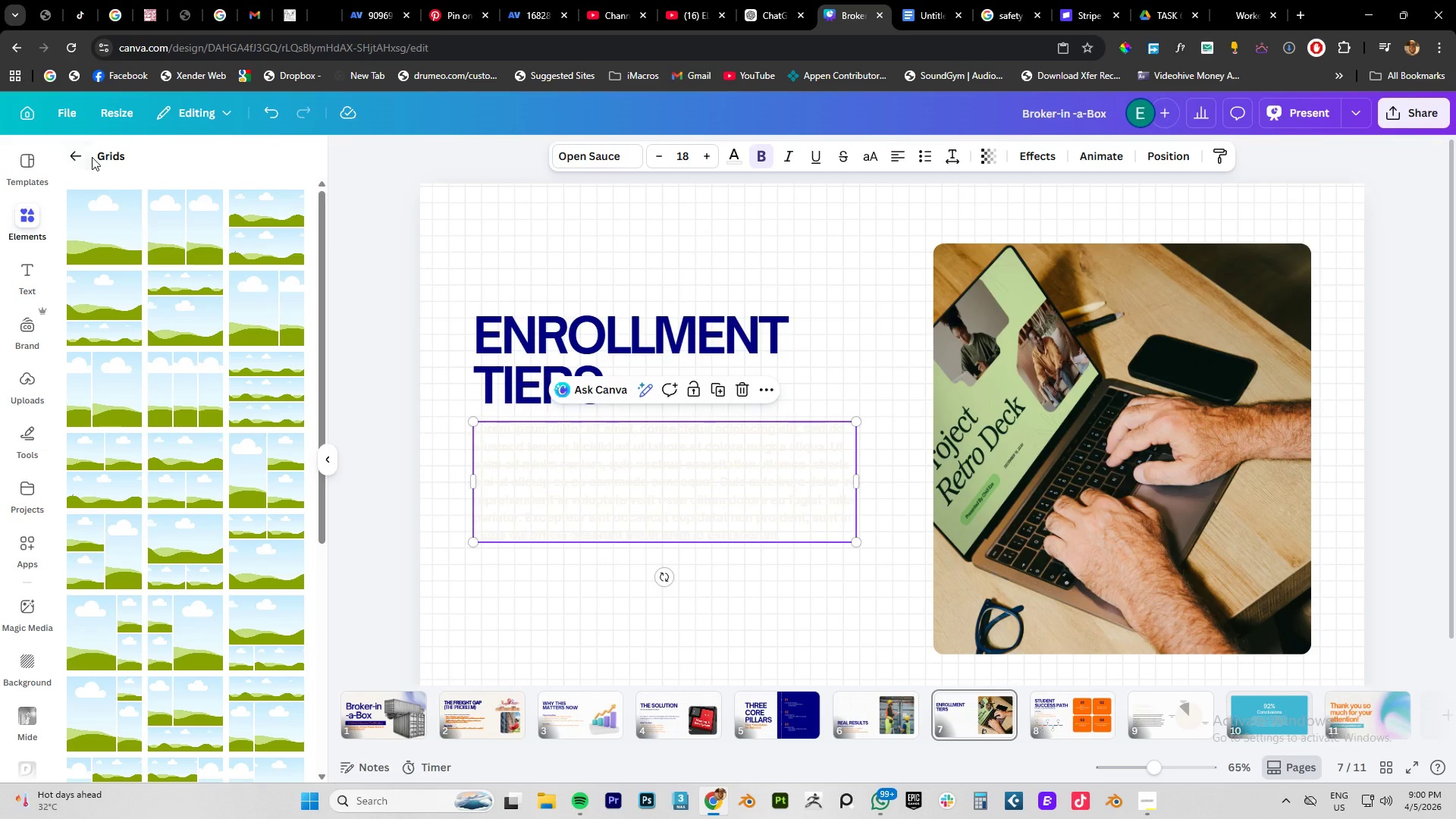 
left_click([70, 158])
 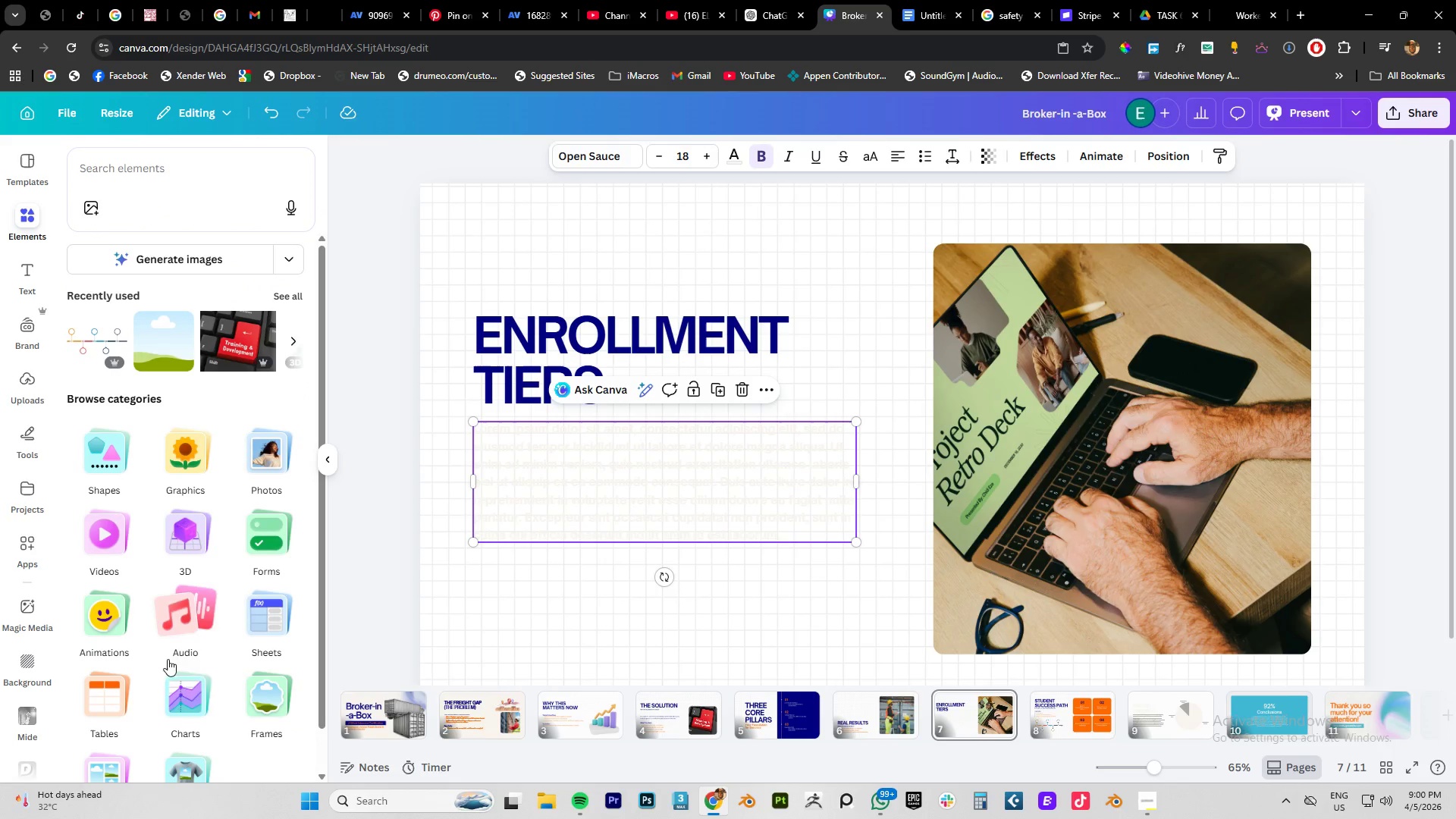 
scroll: coordinate [190, 652], scroll_direction: down, amount: 4.0
 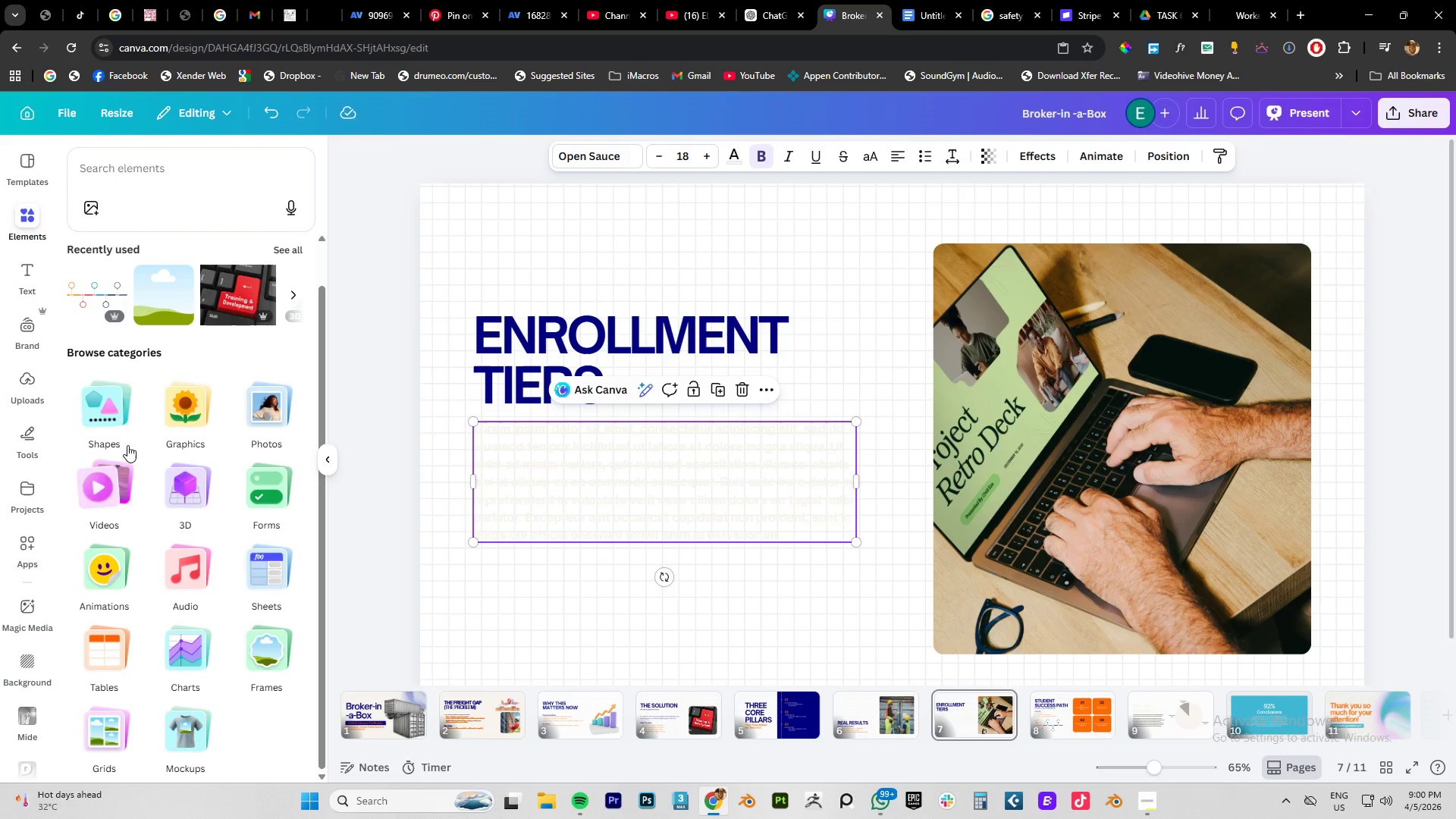 
scroll: coordinate [190, 421], scroll_direction: up, amount: 2.0
 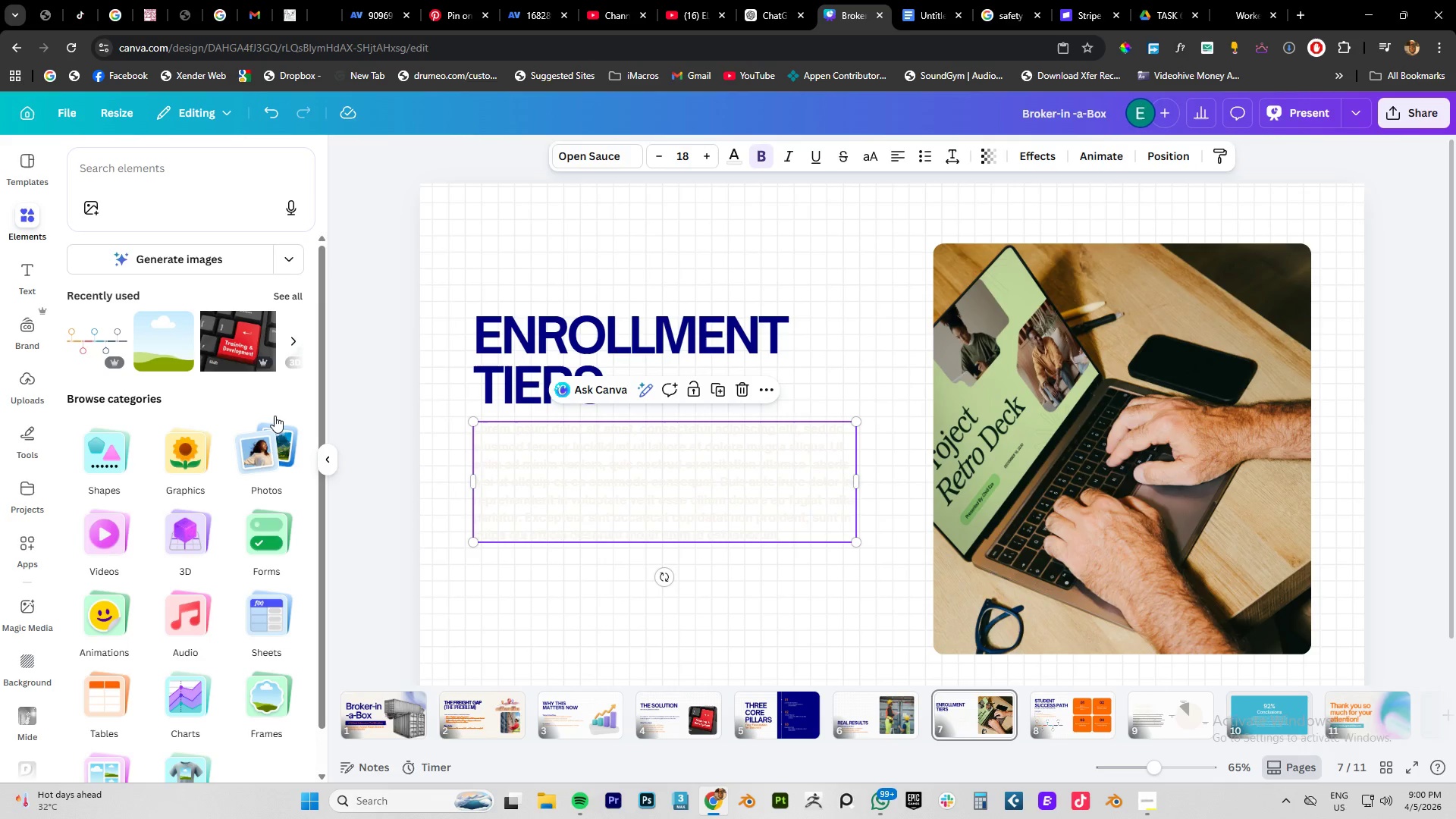 